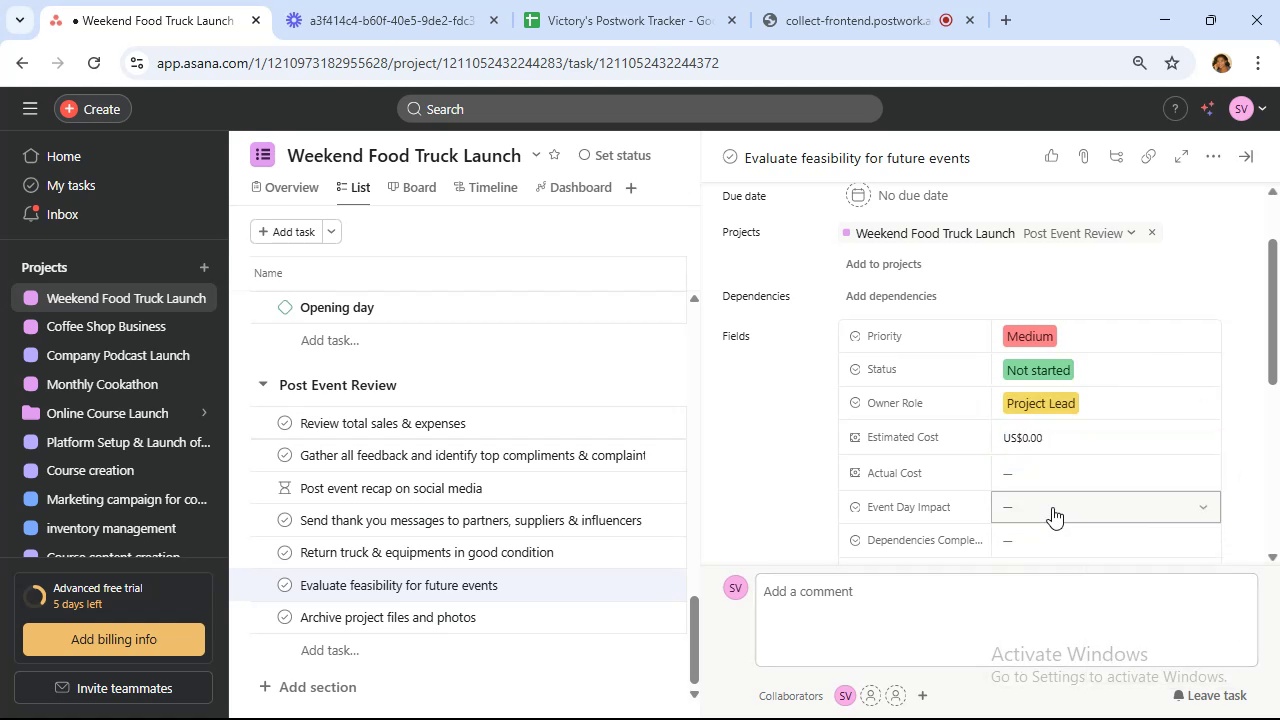 
double_click([1052, 507])
 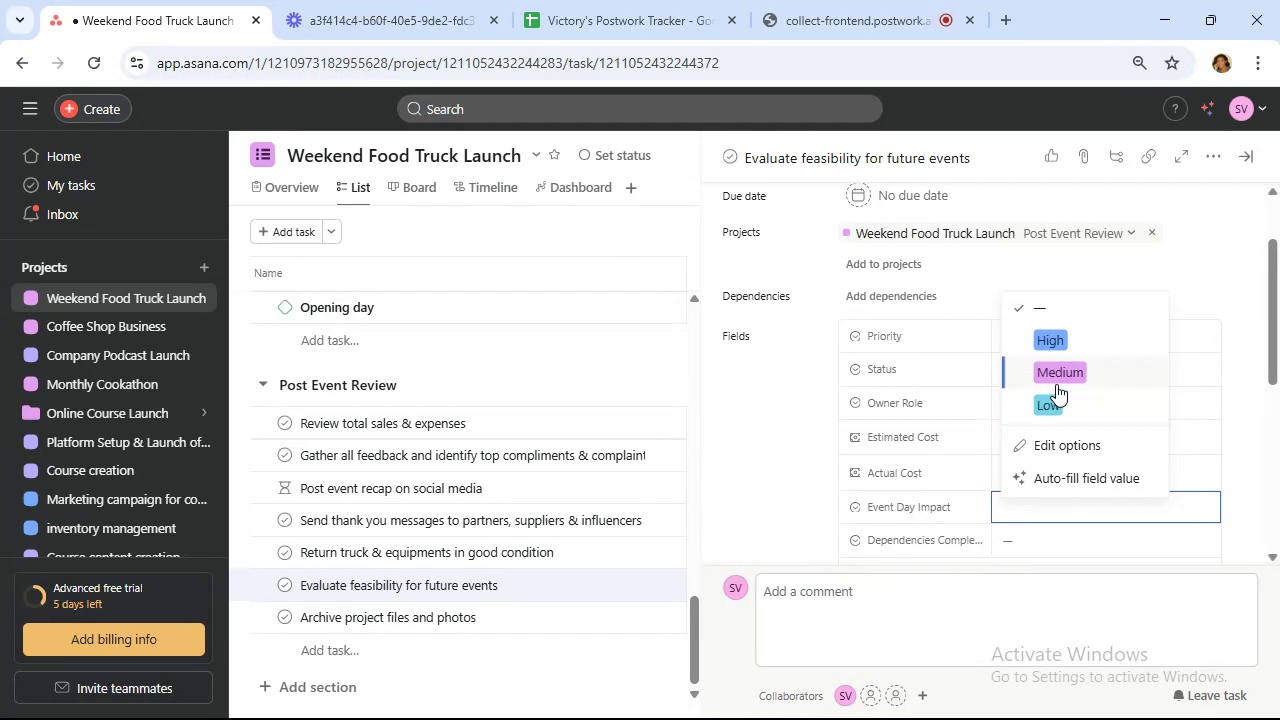 
left_click([1057, 374])
 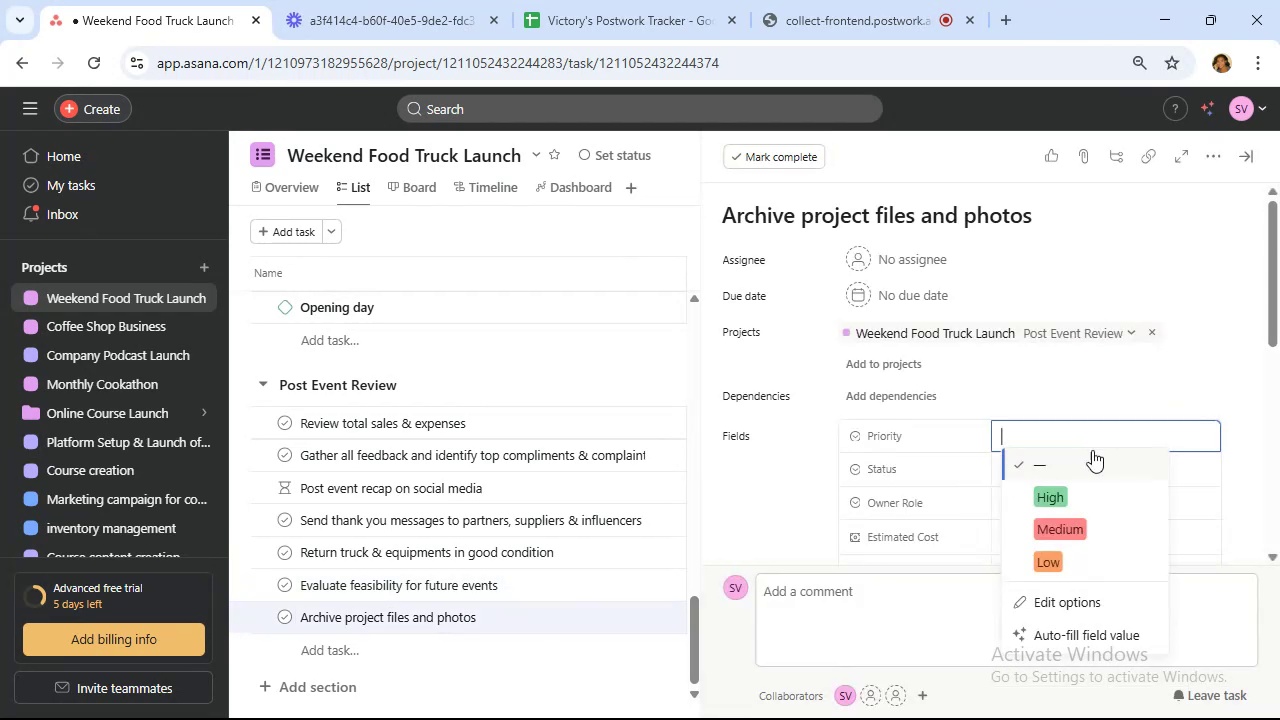 
left_click([1082, 561])
 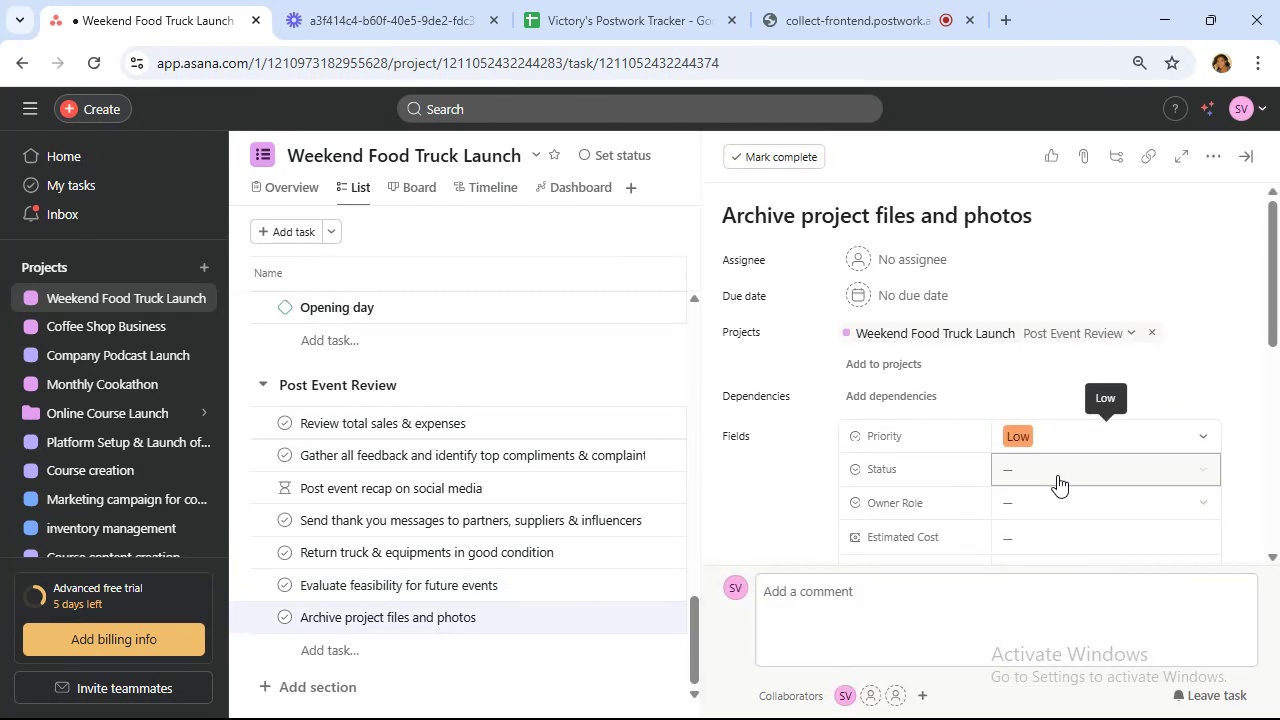 
left_click([1056, 471])
 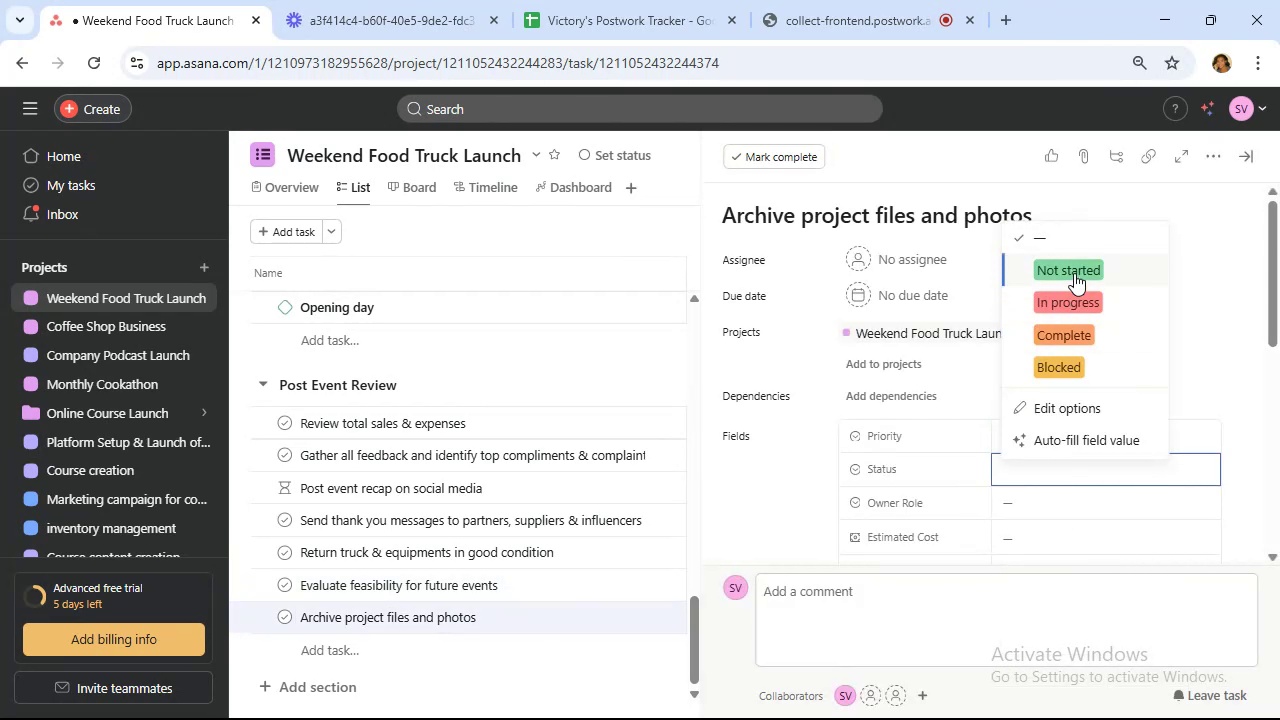 
scroll: coordinate [1056, 415], scroll_direction: down, amount: 1.0
 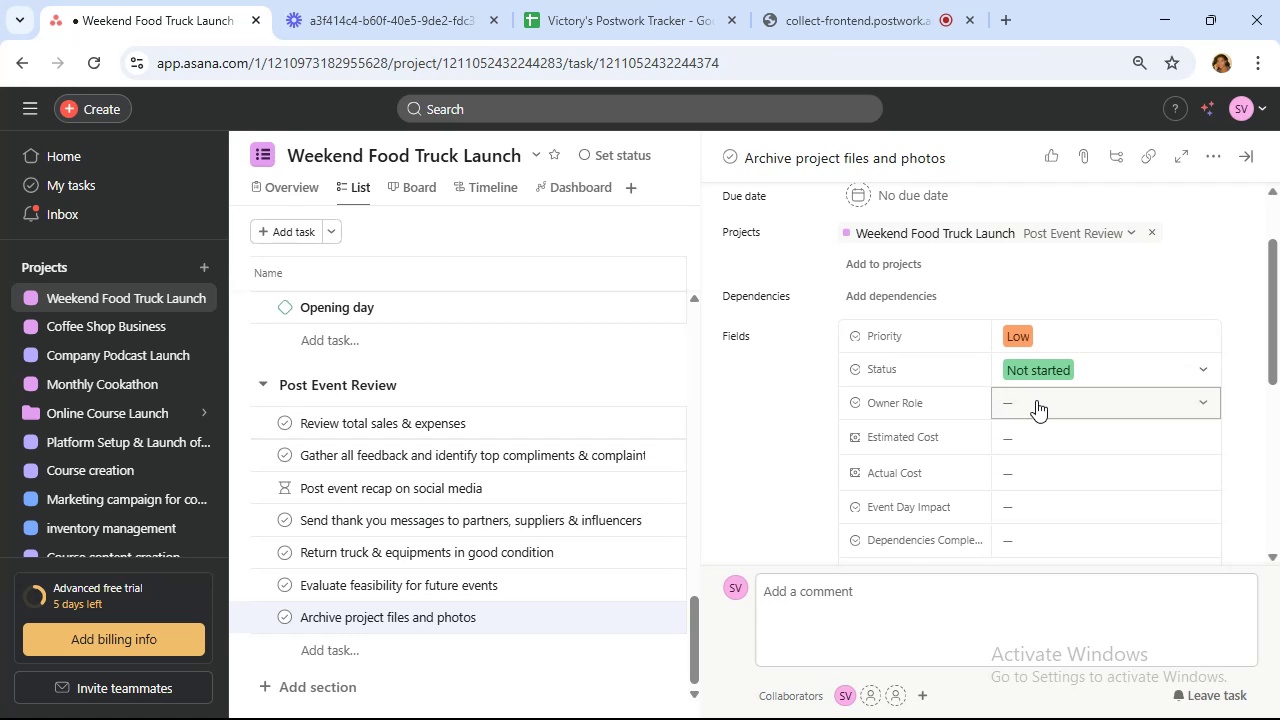 
left_click([1036, 400])
 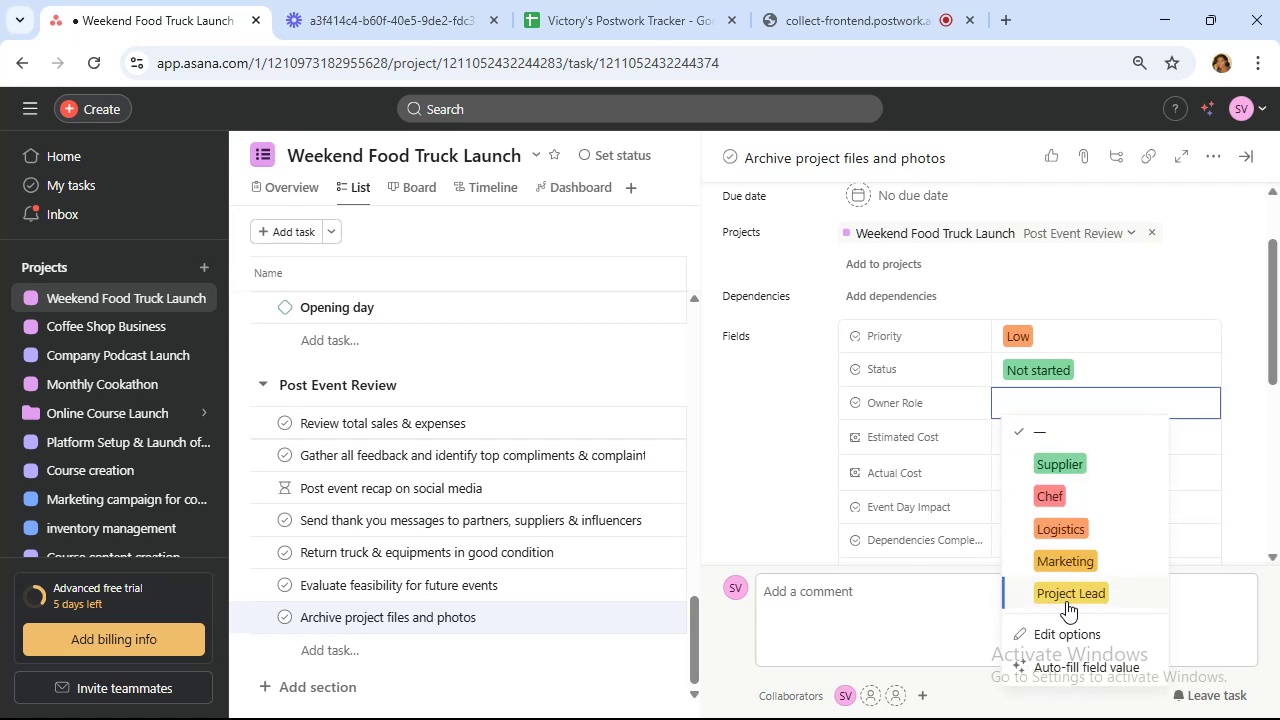 
left_click([1066, 601])
 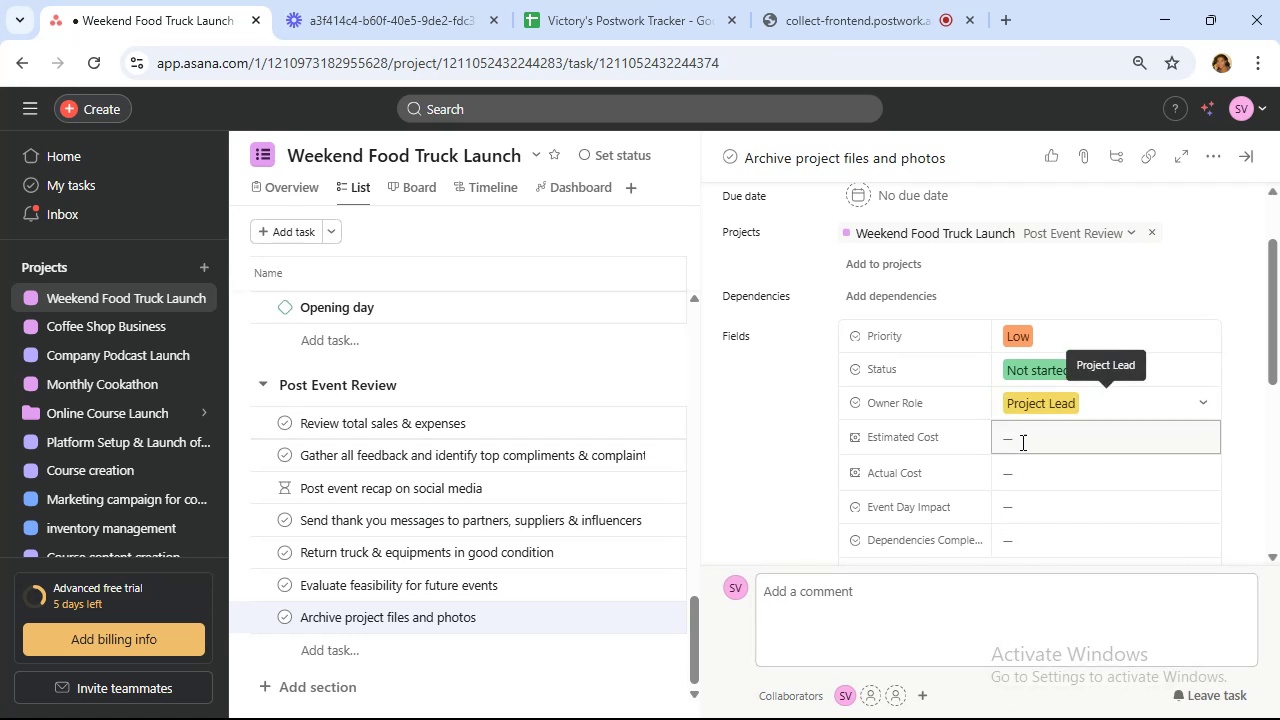 
left_click([1023, 442])
 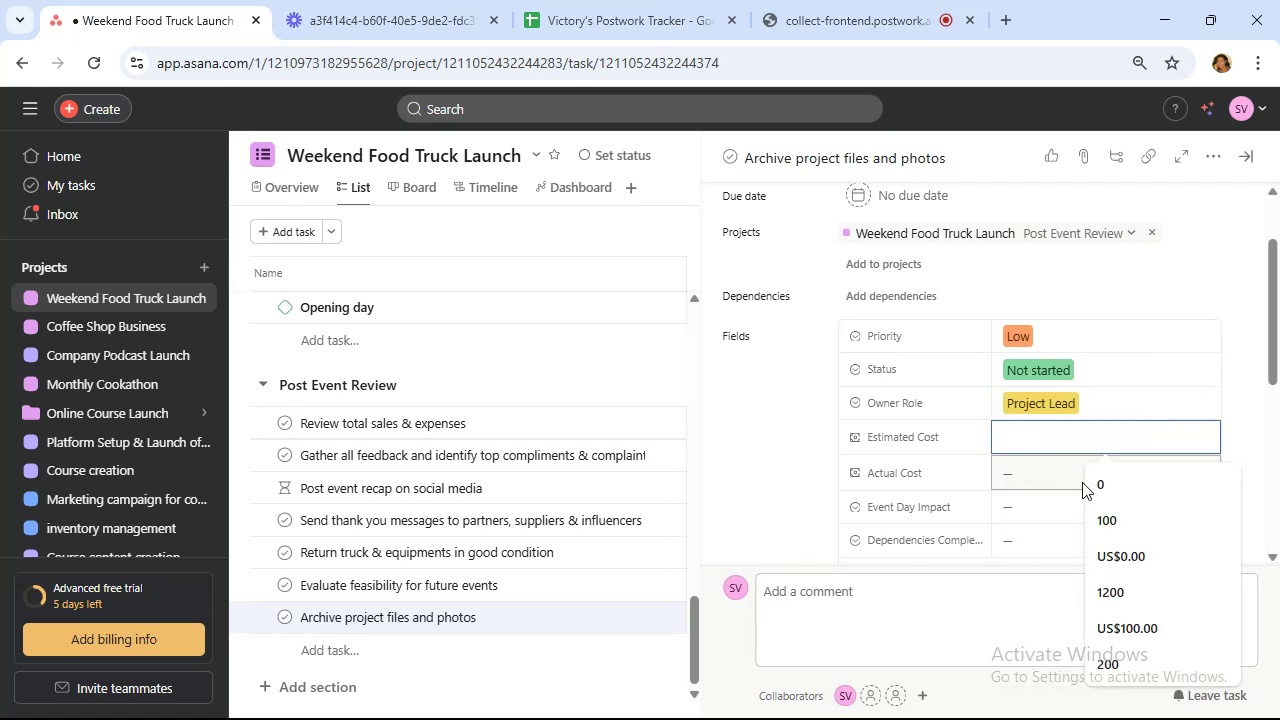 
left_click([1099, 490])
 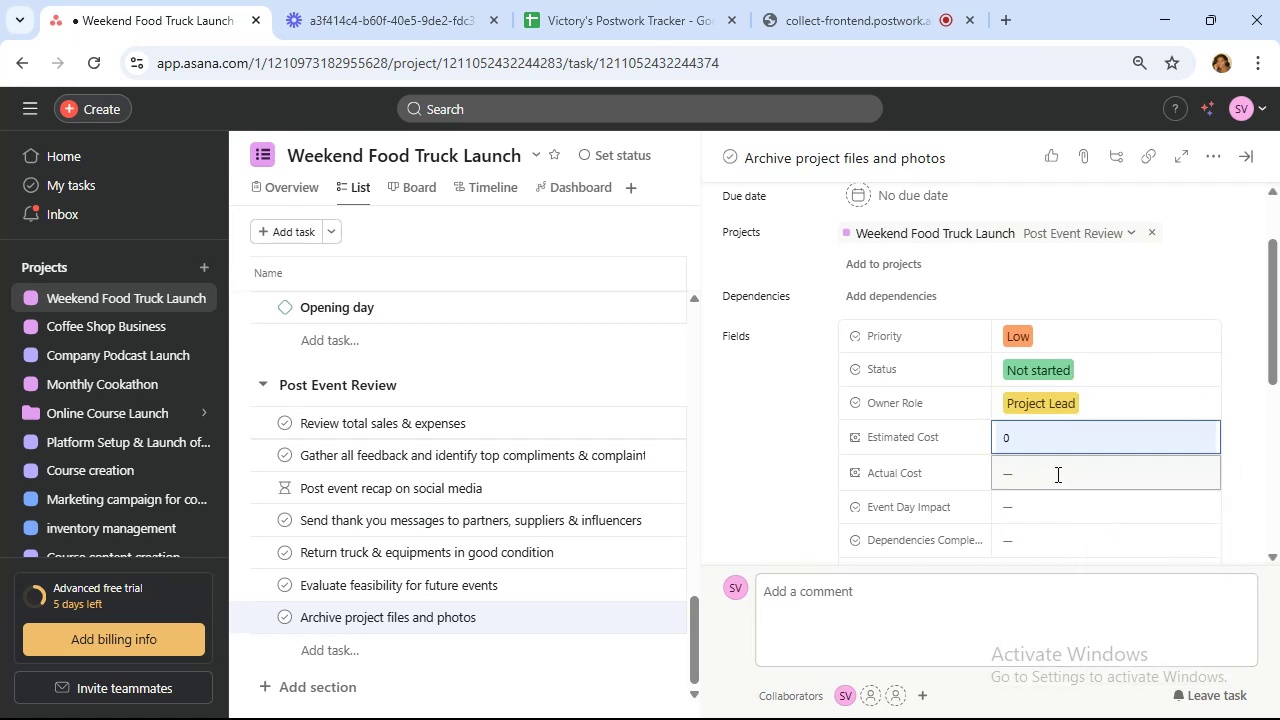 
scroll: coordinate [1053, 473], scroll_direction: down, amount: 1.0
 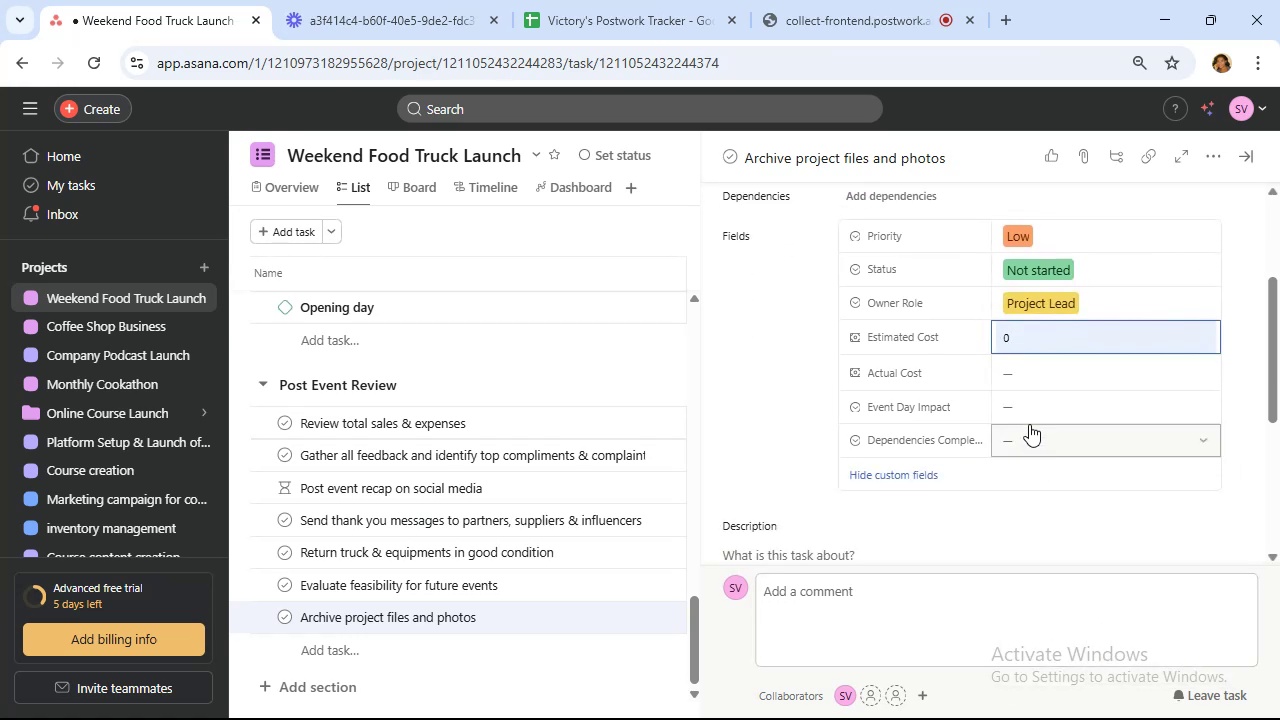 
left_click([1027, 414])
 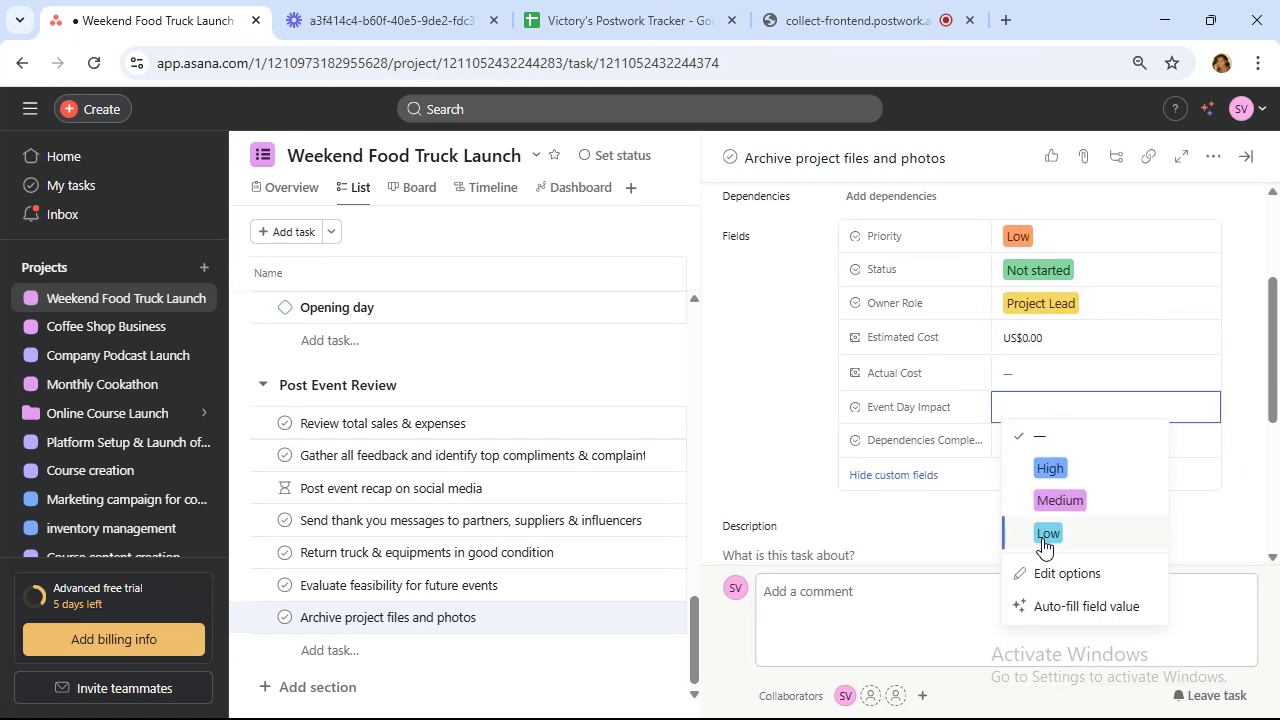 
left_click([1042, 538])
 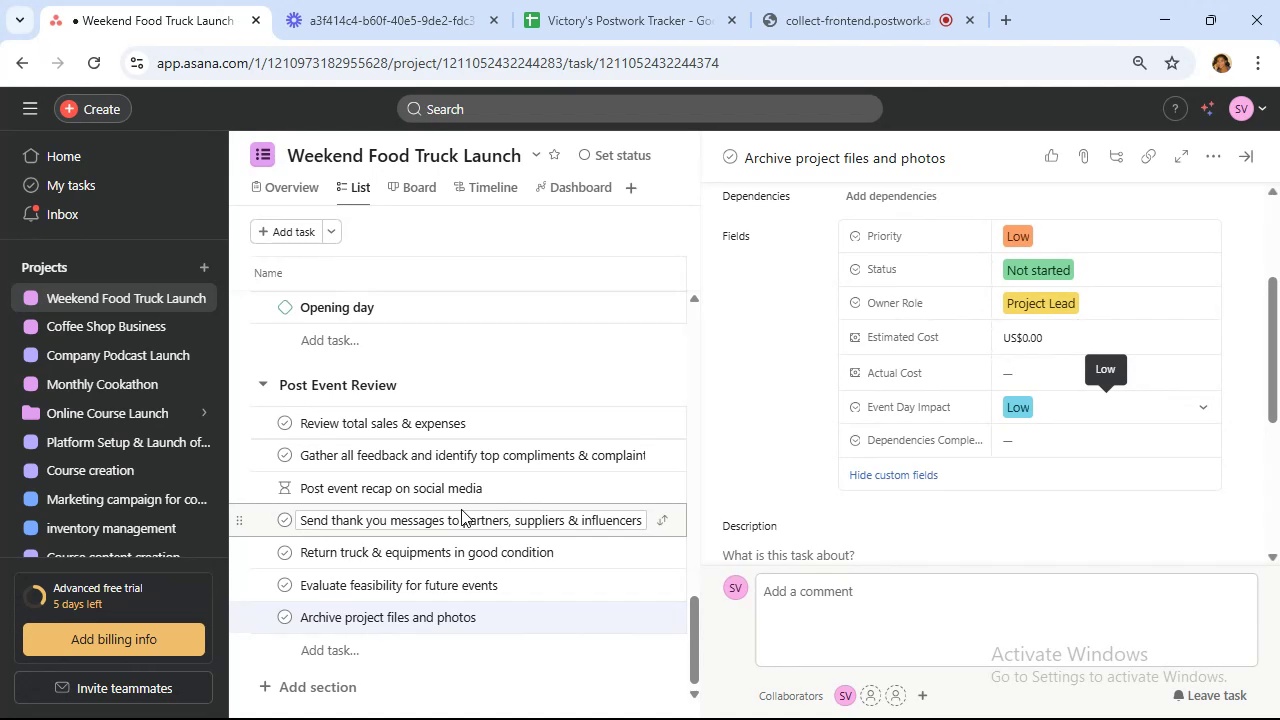 
wait(30.62)
 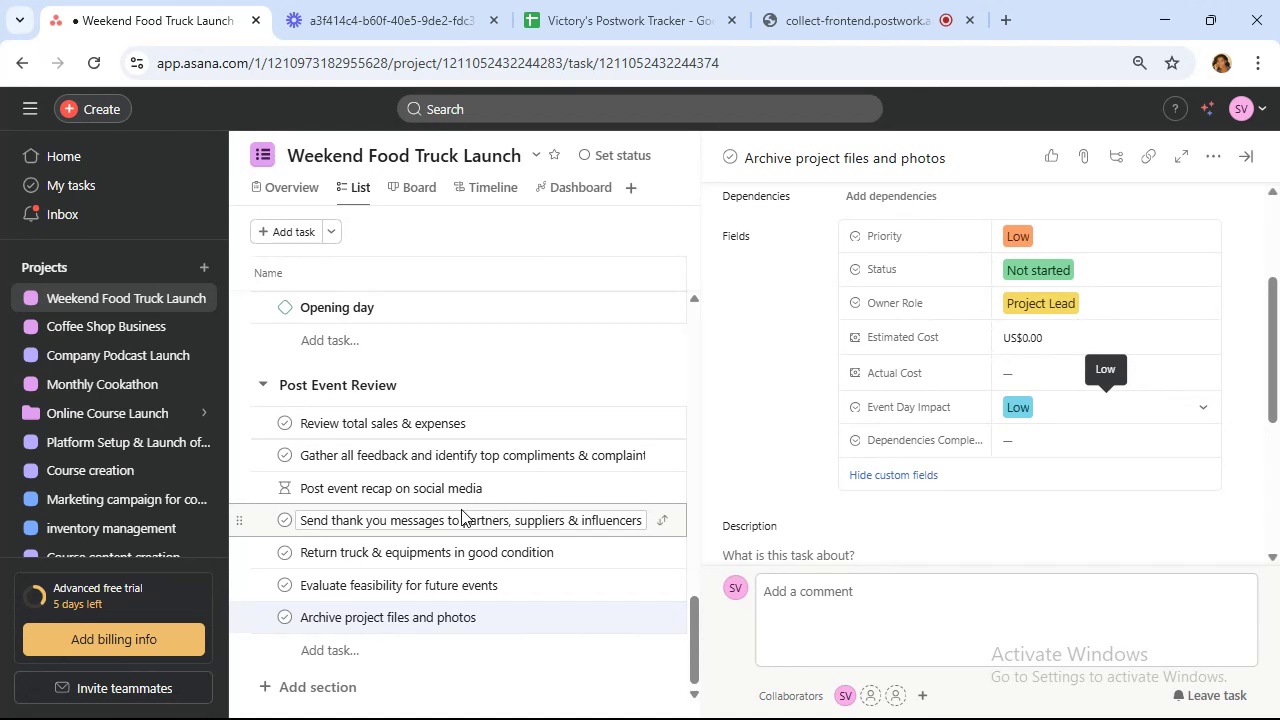 
left_click([1249, 156])
 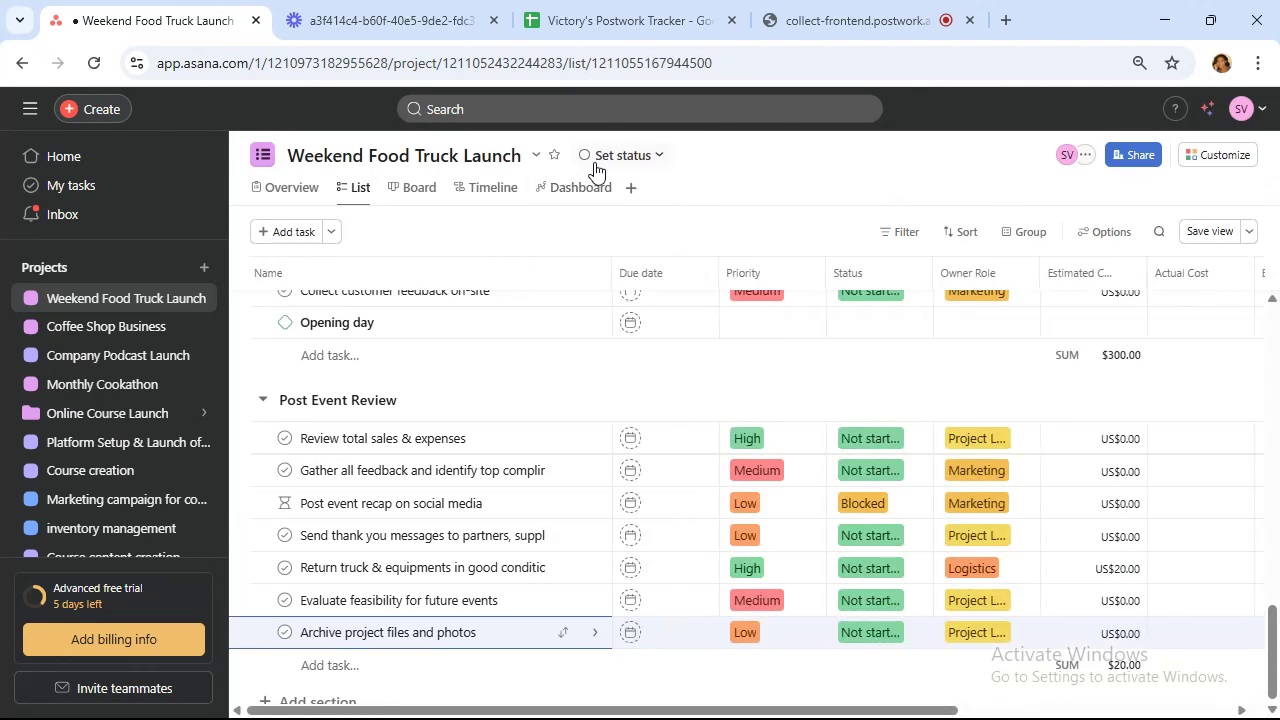 
left_click([577, 189])
 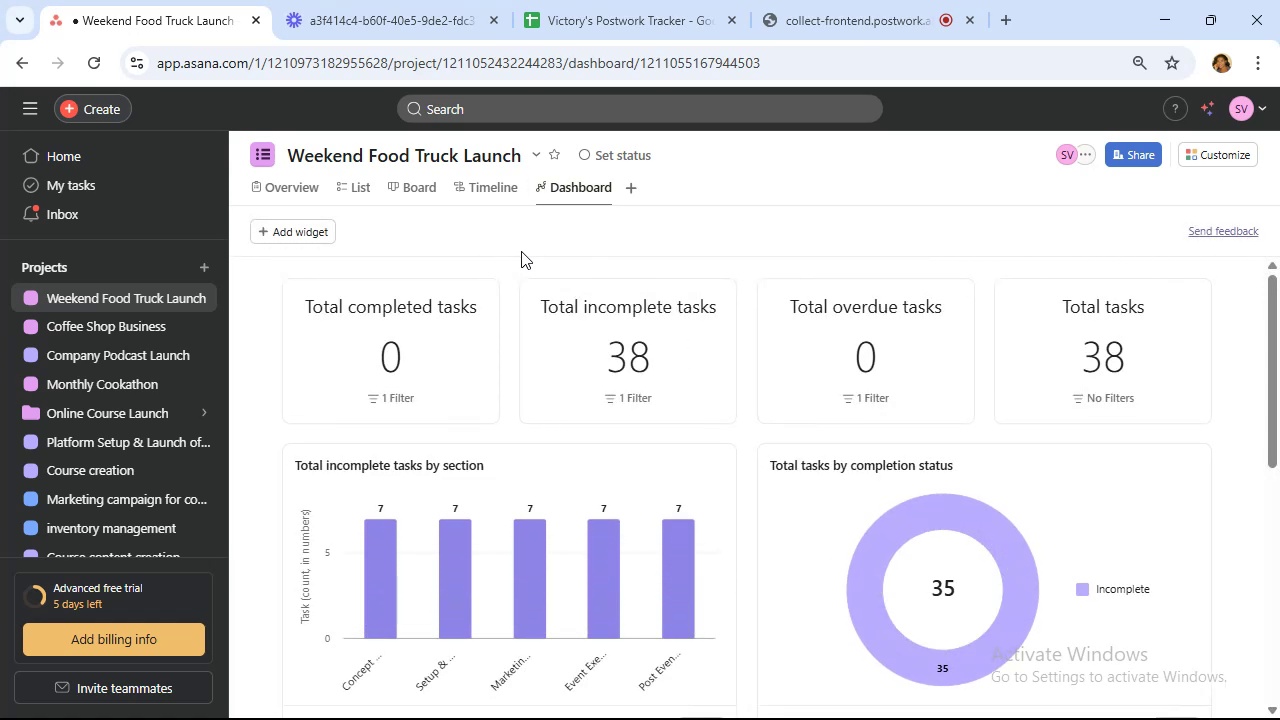 
wait(5.34)
 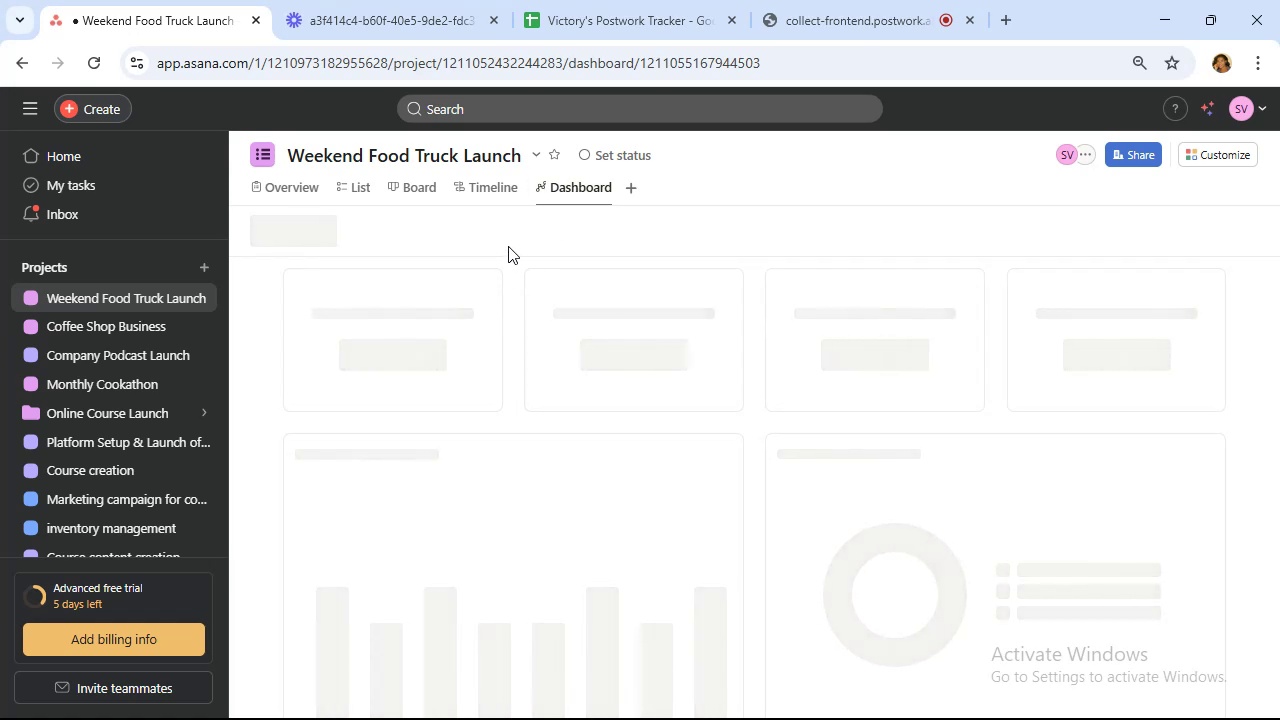 
left_click([471, 301])
 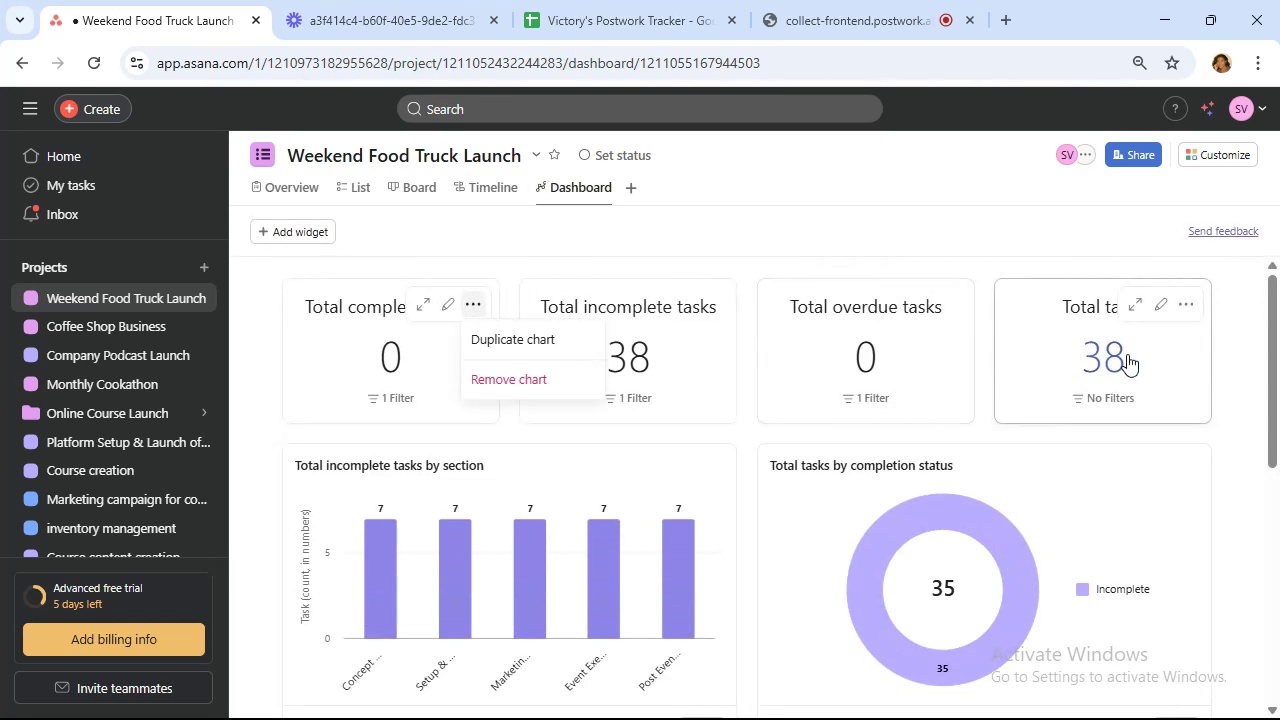 
left_click([1189, 315])
 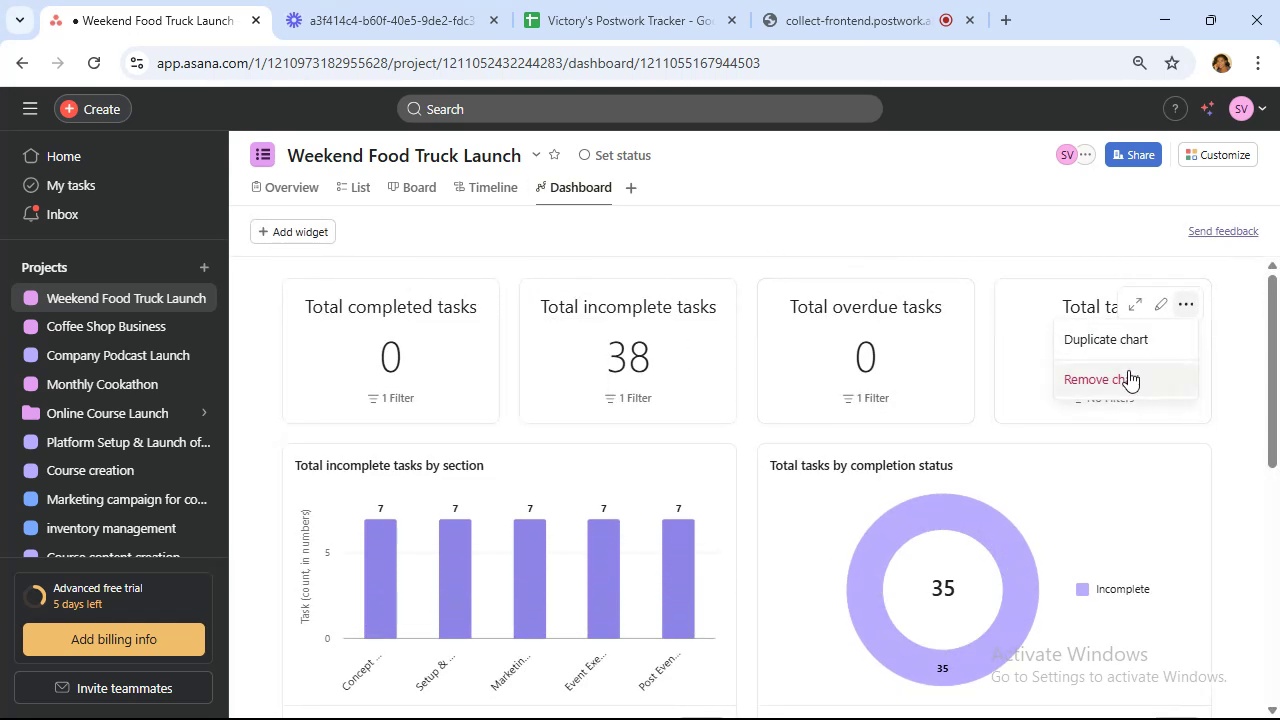 
left_click([1127, 374])
 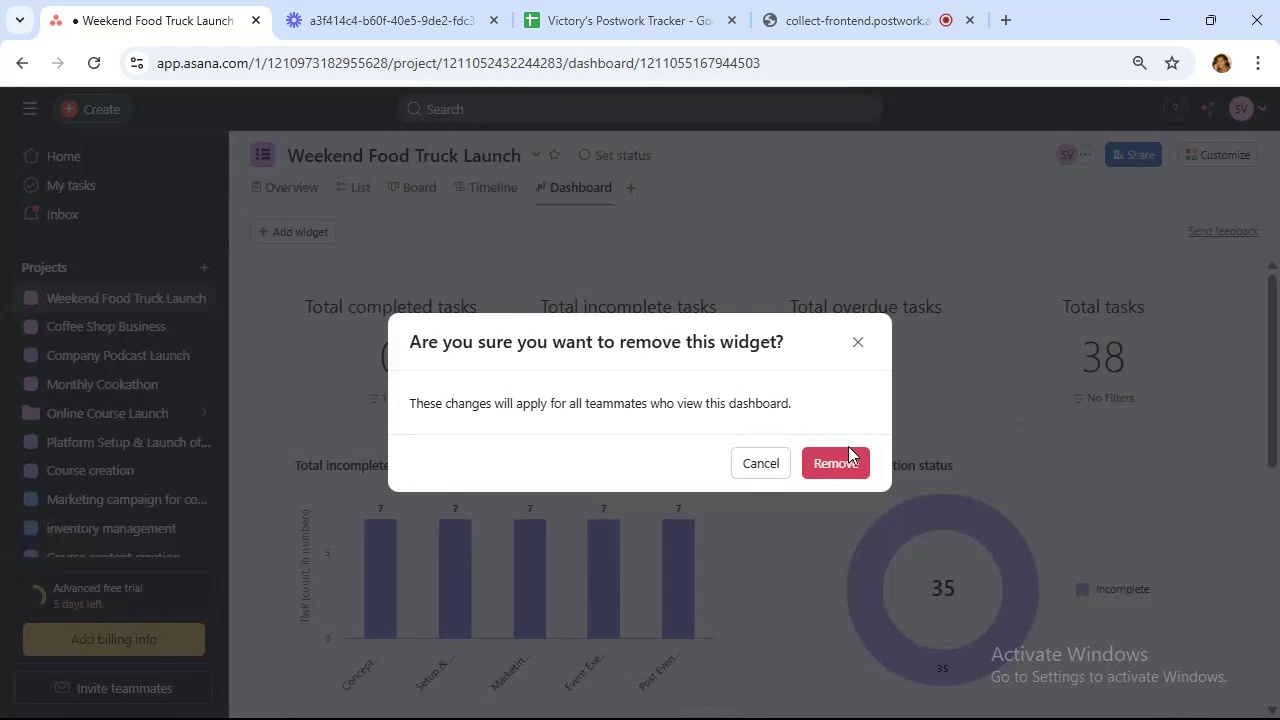 
left_click([842, 454])
 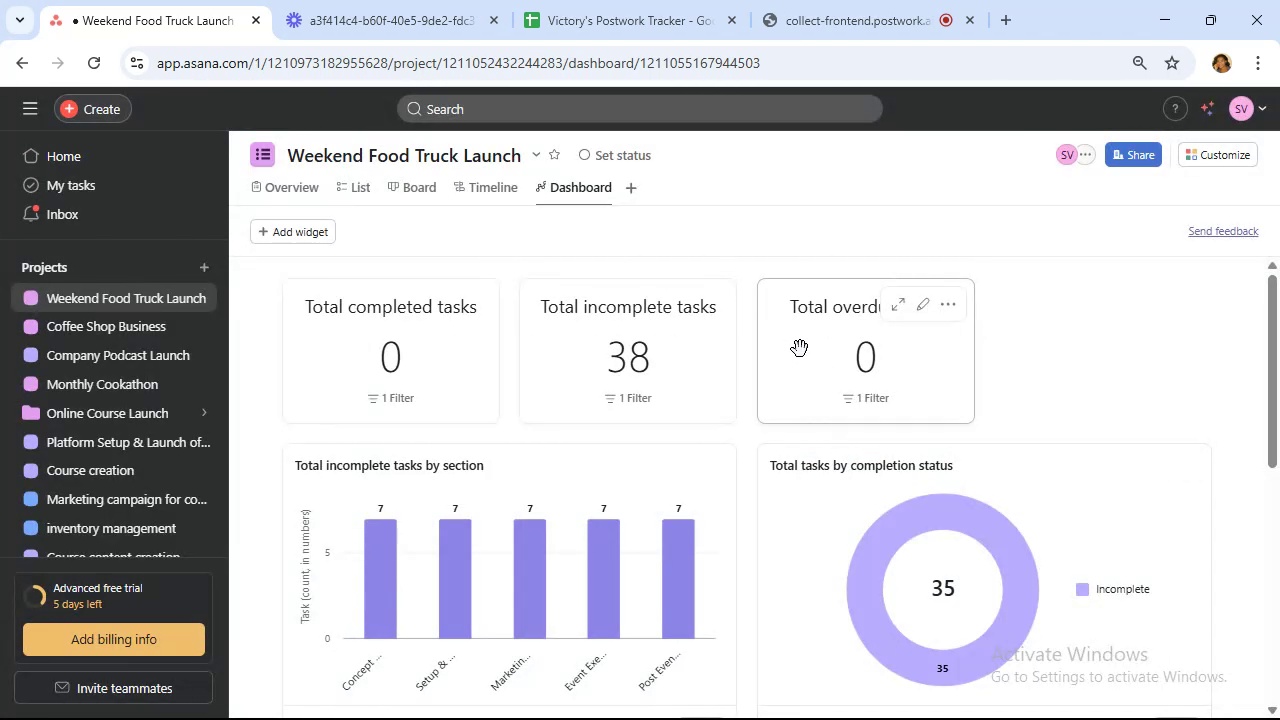 
scroll: coordinate [798, 355], scroll_direction: down, amount: 2.0
 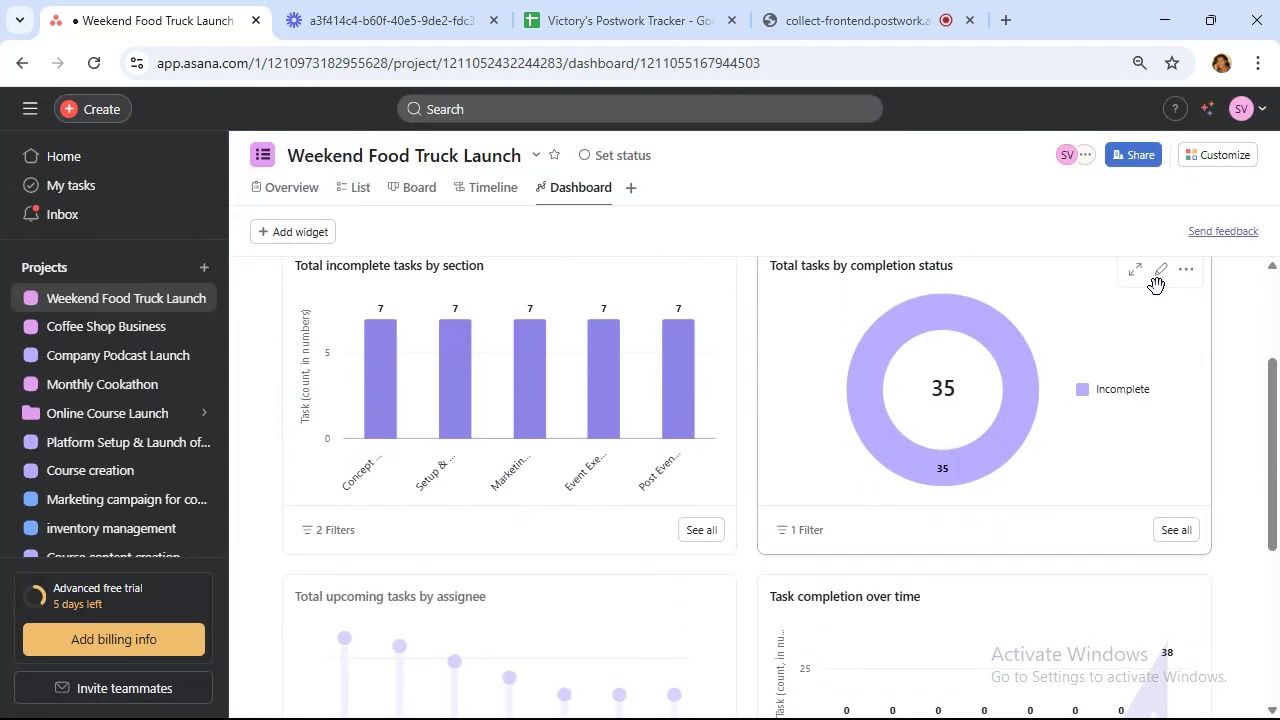 
left_click([1160, 279])
 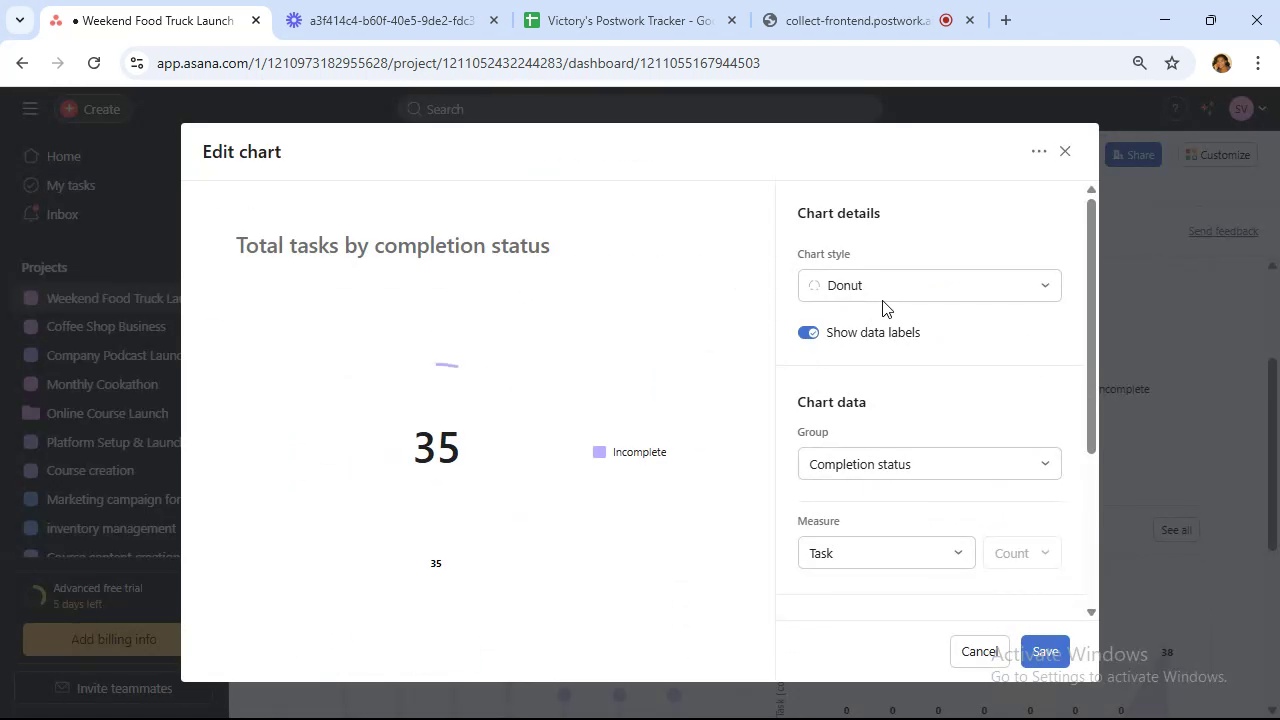 
left_click([888, 288])
 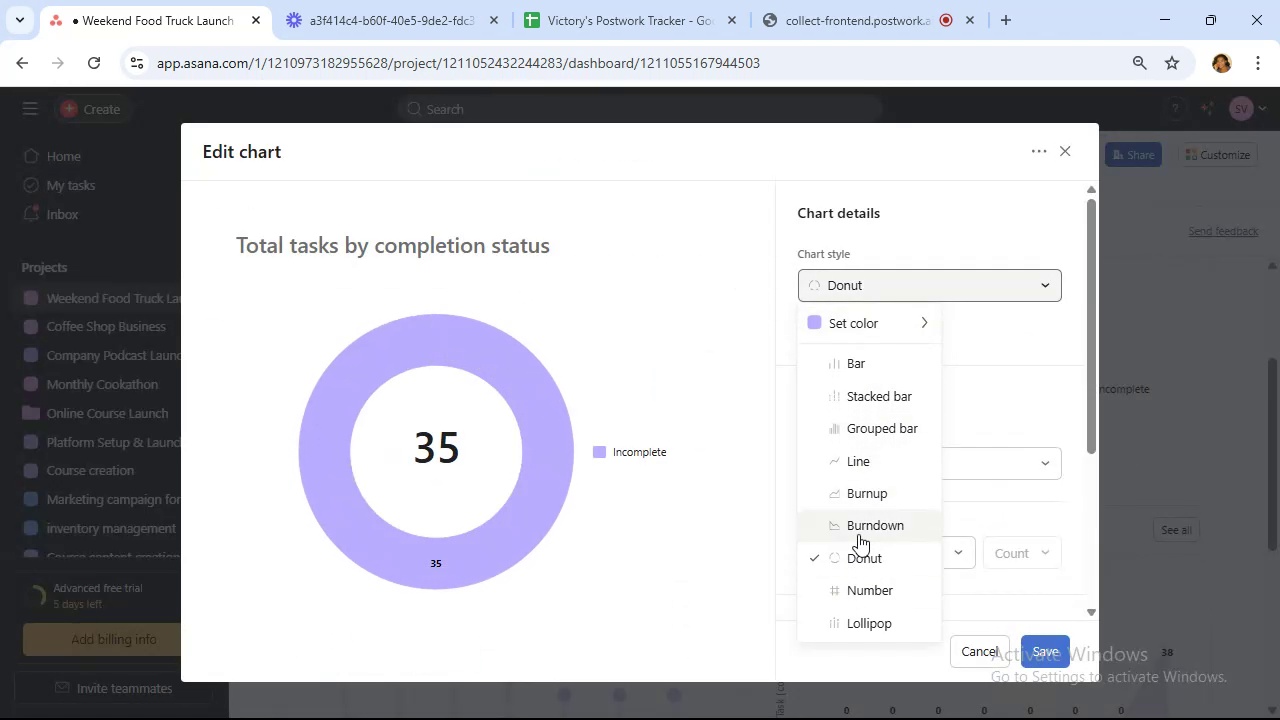 
scroll: coordinate [869, 453], scroll_direction: down, amount: 1.0
 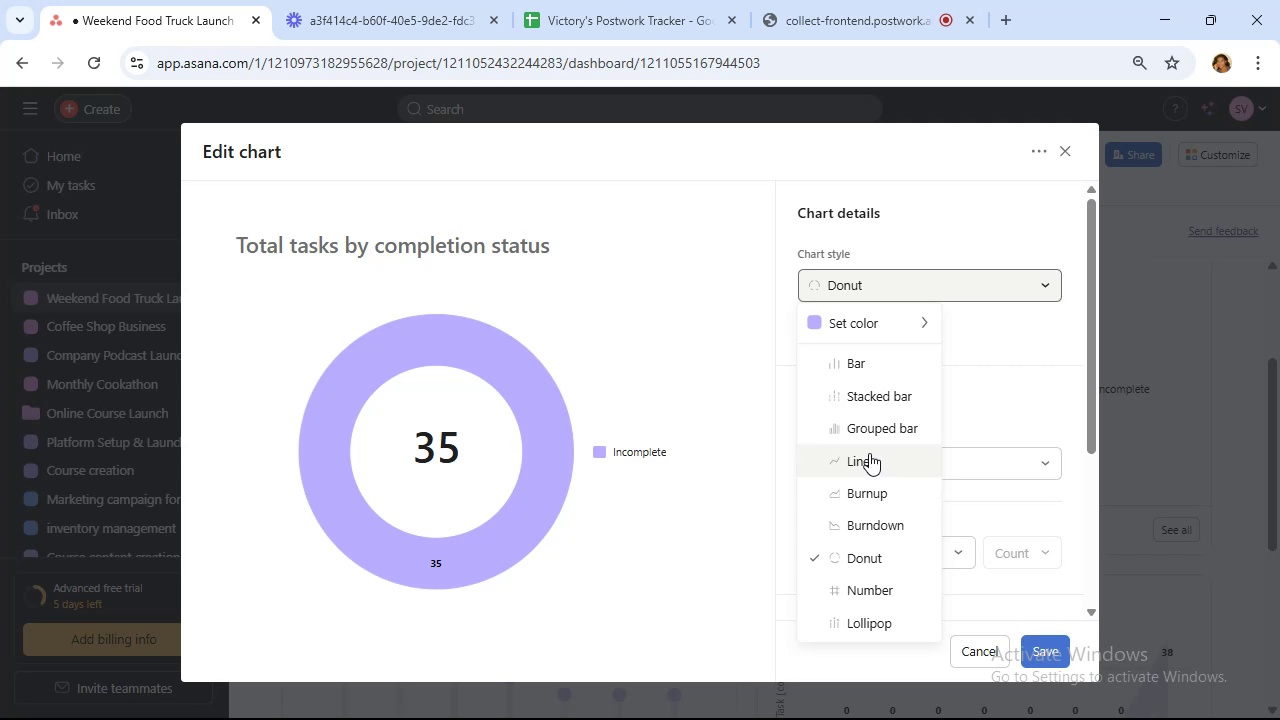 
wait(12.38)
 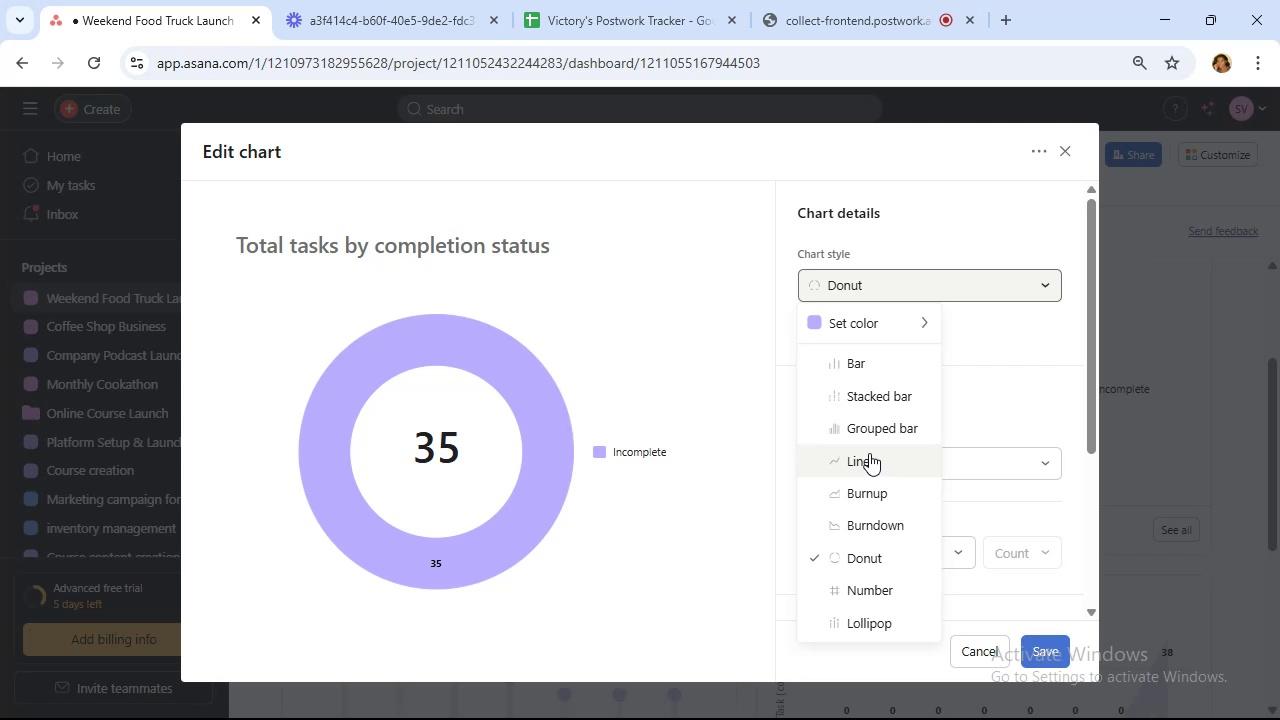 
left_click([909, 364])
 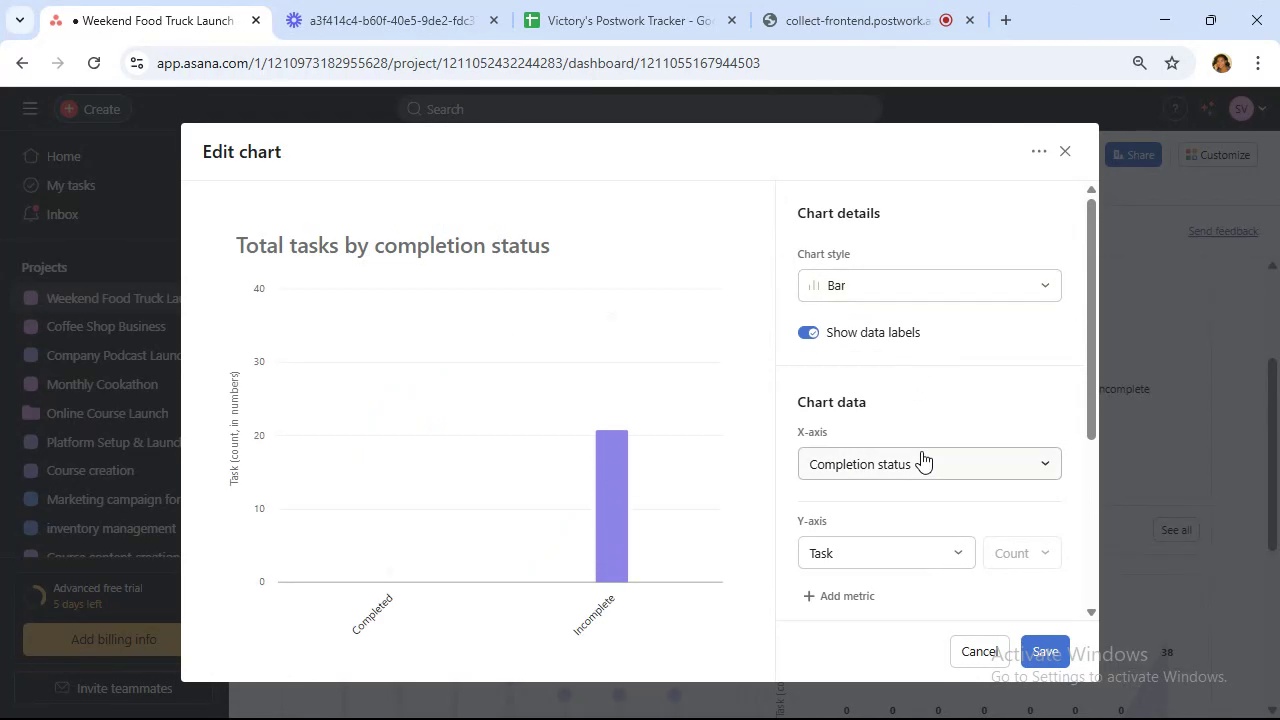 
left_click([923, 459])
 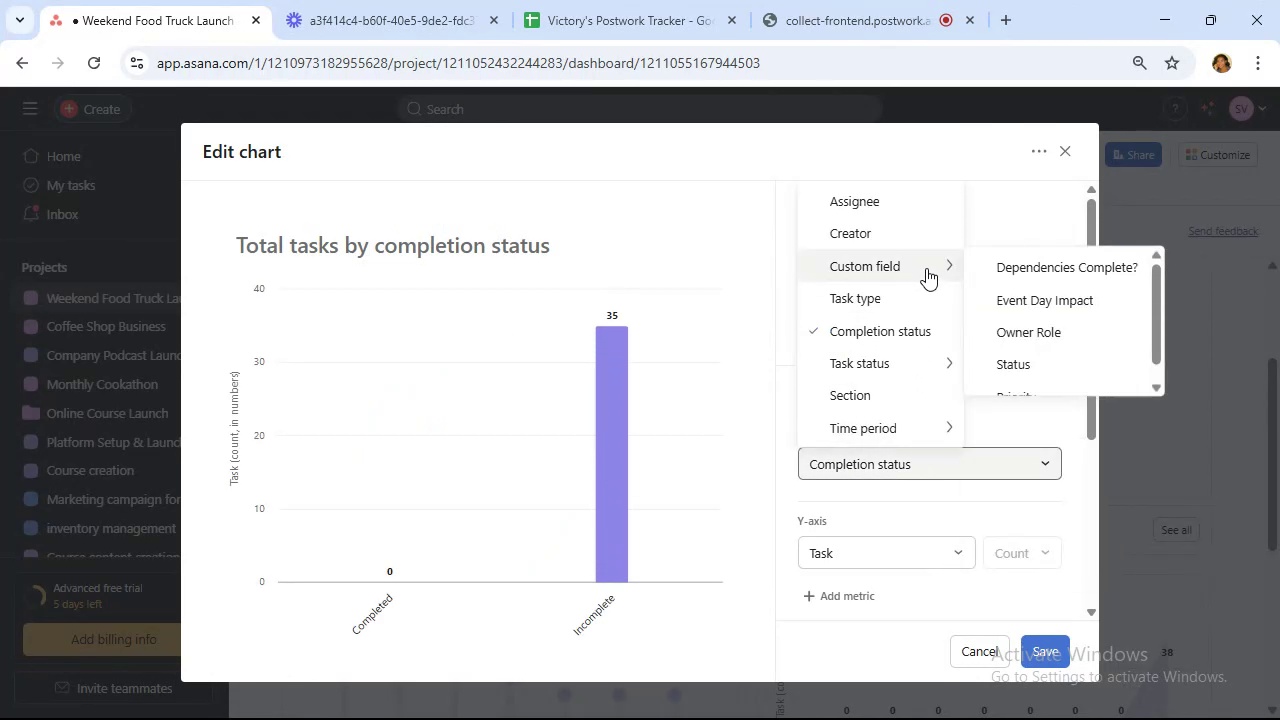 
scroll: coordinate [1040, 300], scroll_direction: down, amount: 3.0
 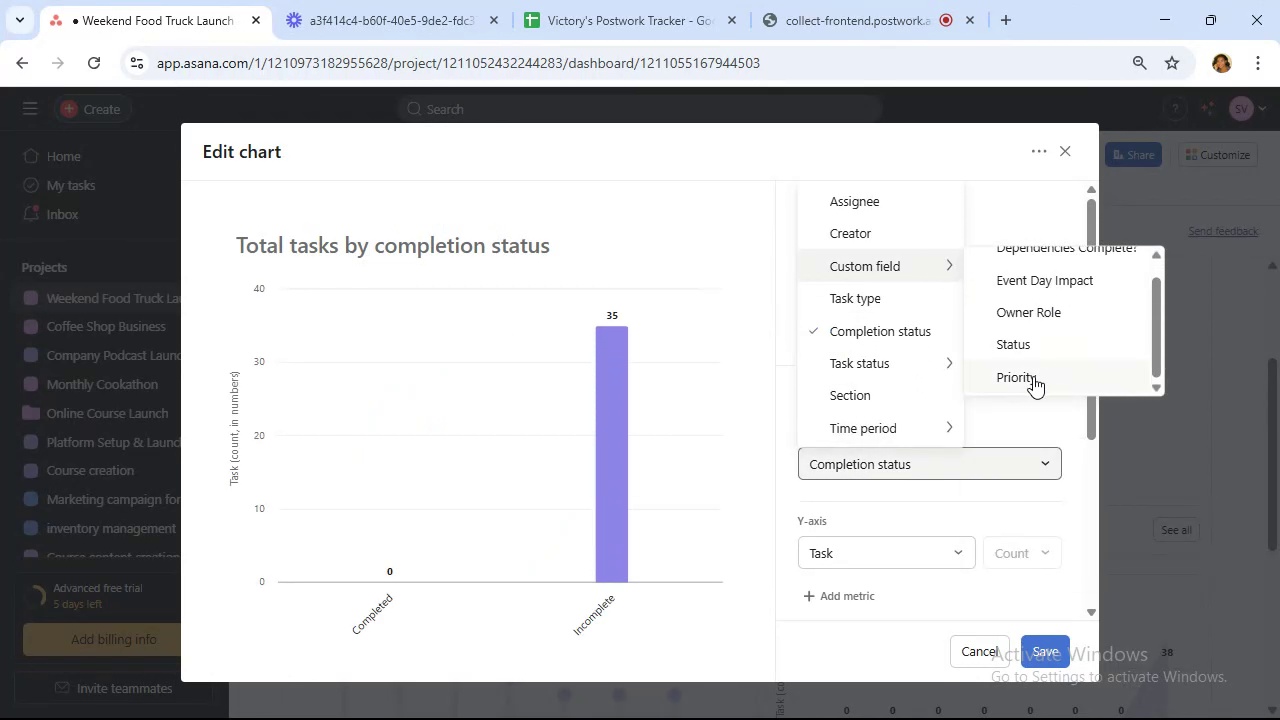 
left_click([1033, 376])
 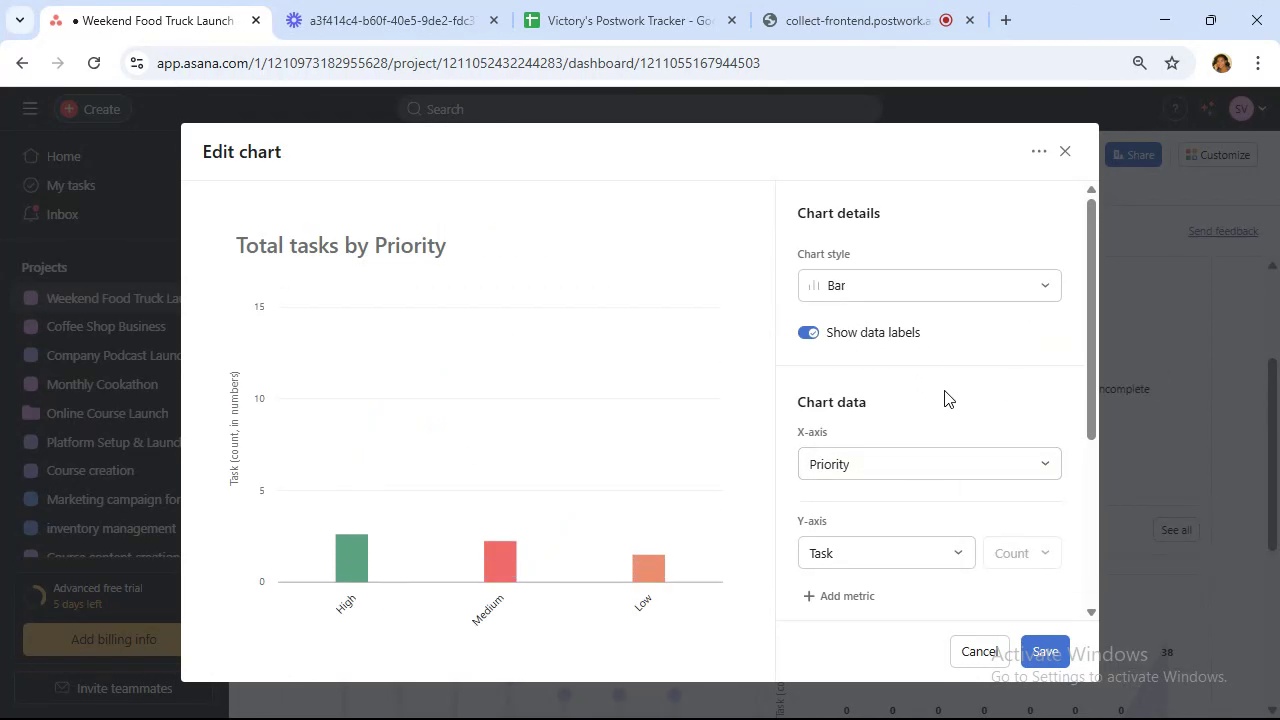 
scroll: coordinate [943, 390], scroll_direction: down, amount: 1.0
 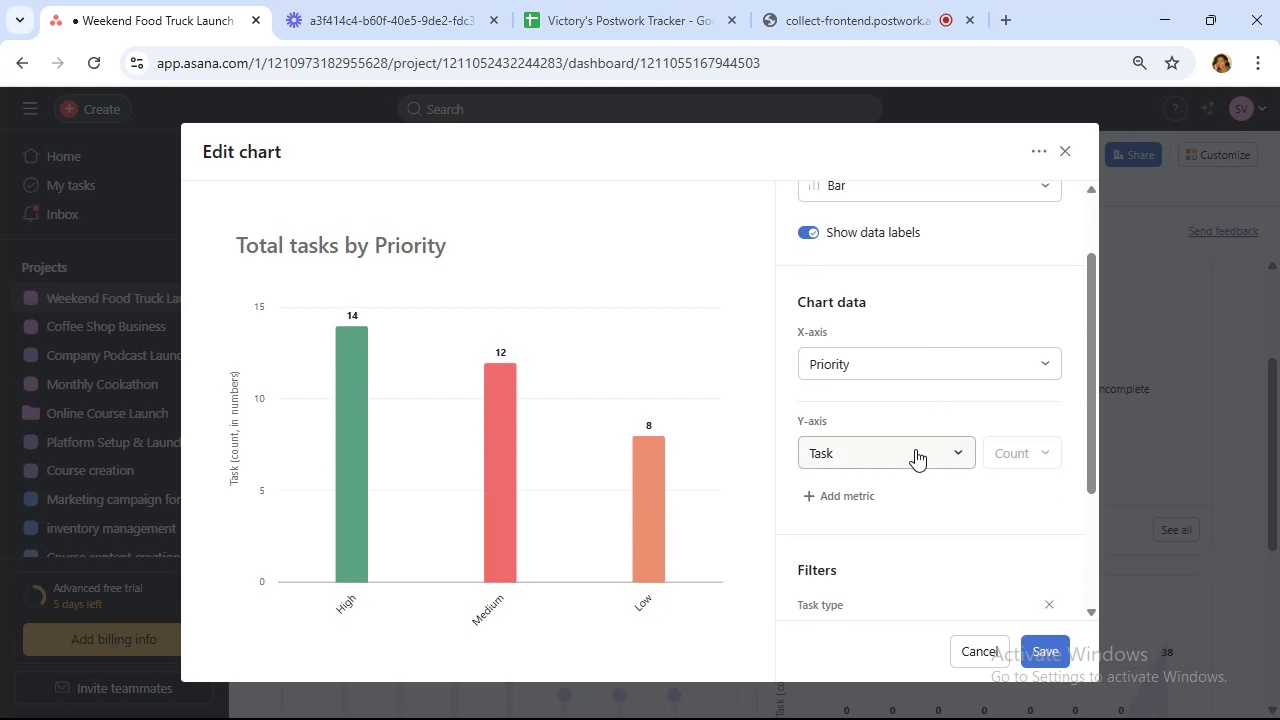 
left_click([915, 449])
 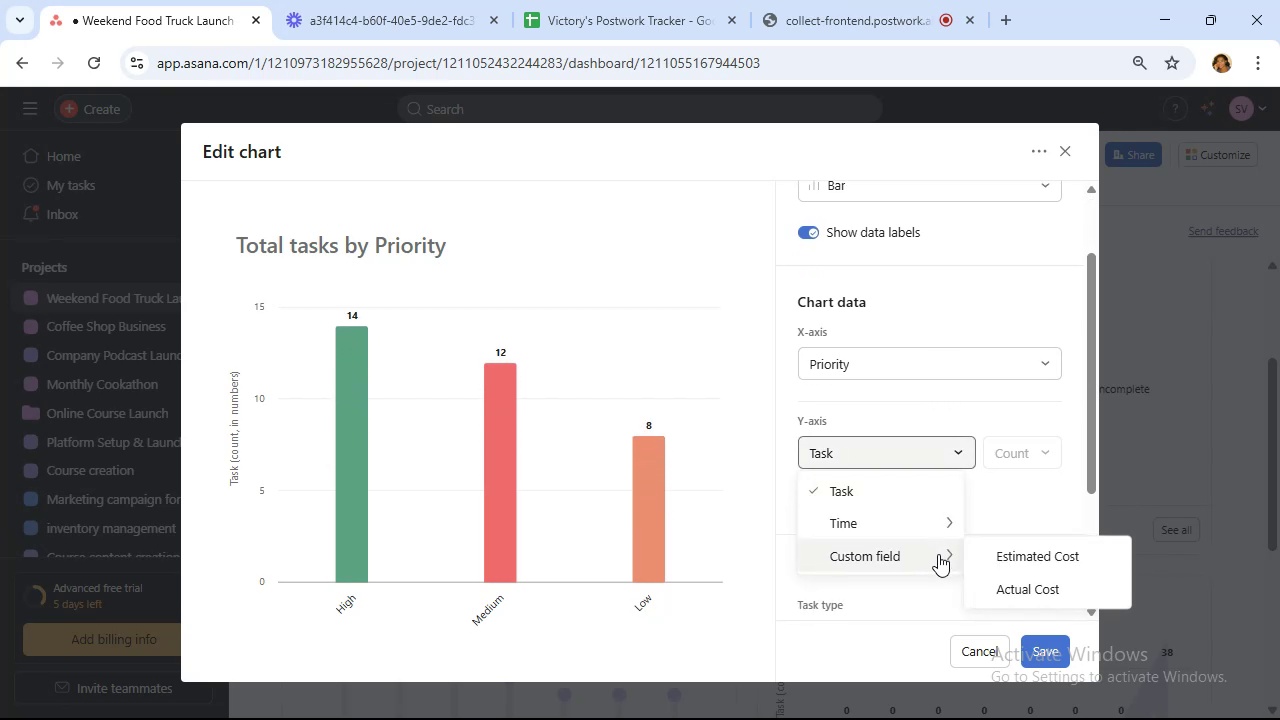 
mouse_move([952, 531])
 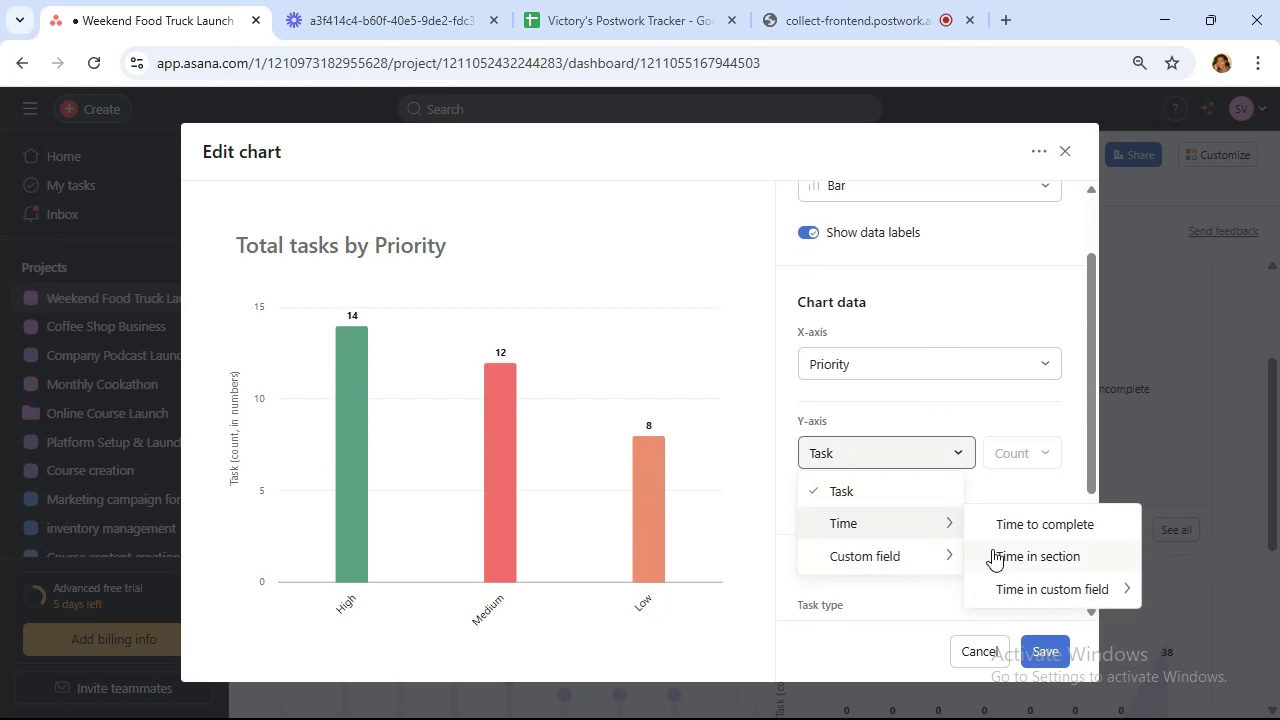 
left_click([992, 549])
 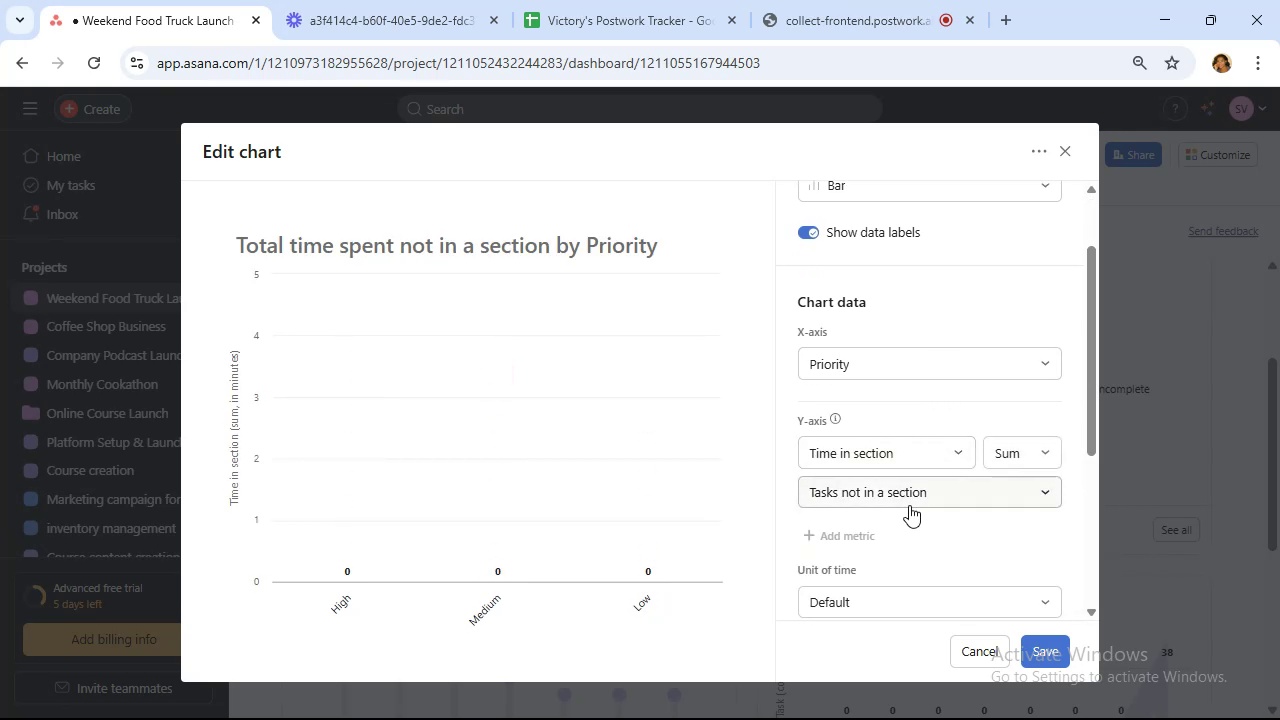 
left_click([918, 493])
 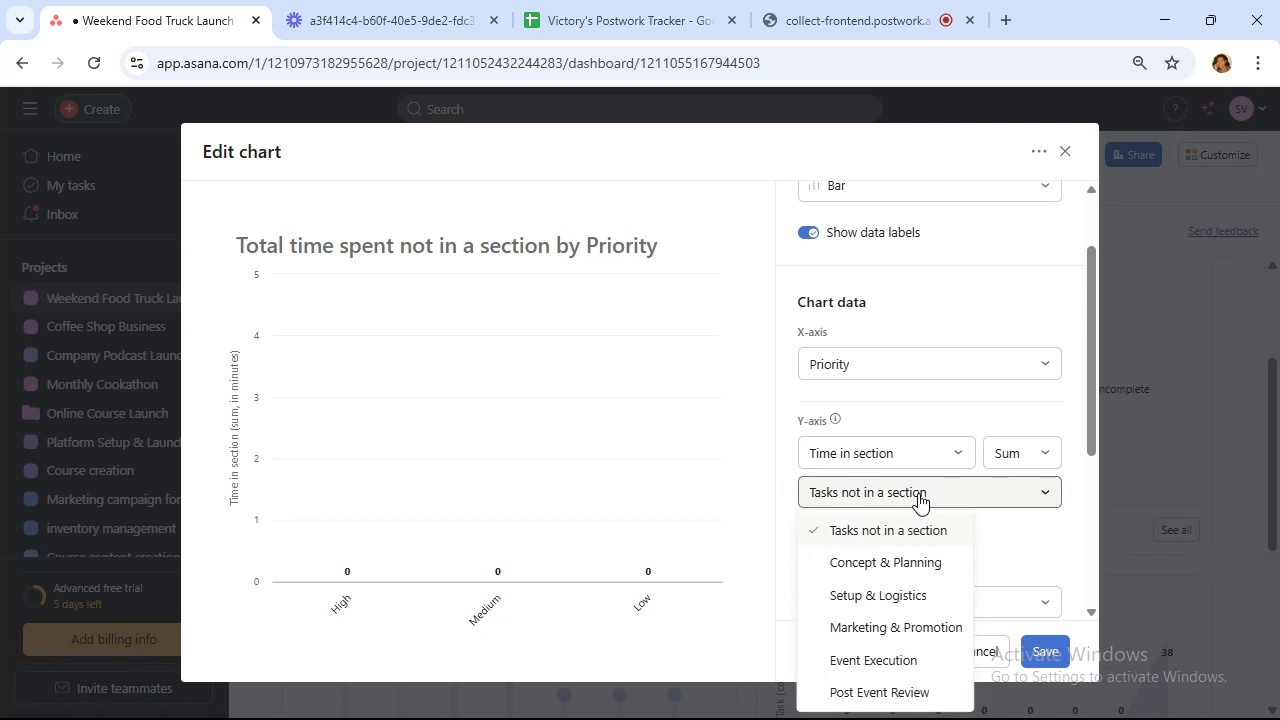 
scroll: coordinate [914, 531], scroll_direction: down, amount: 2.0
 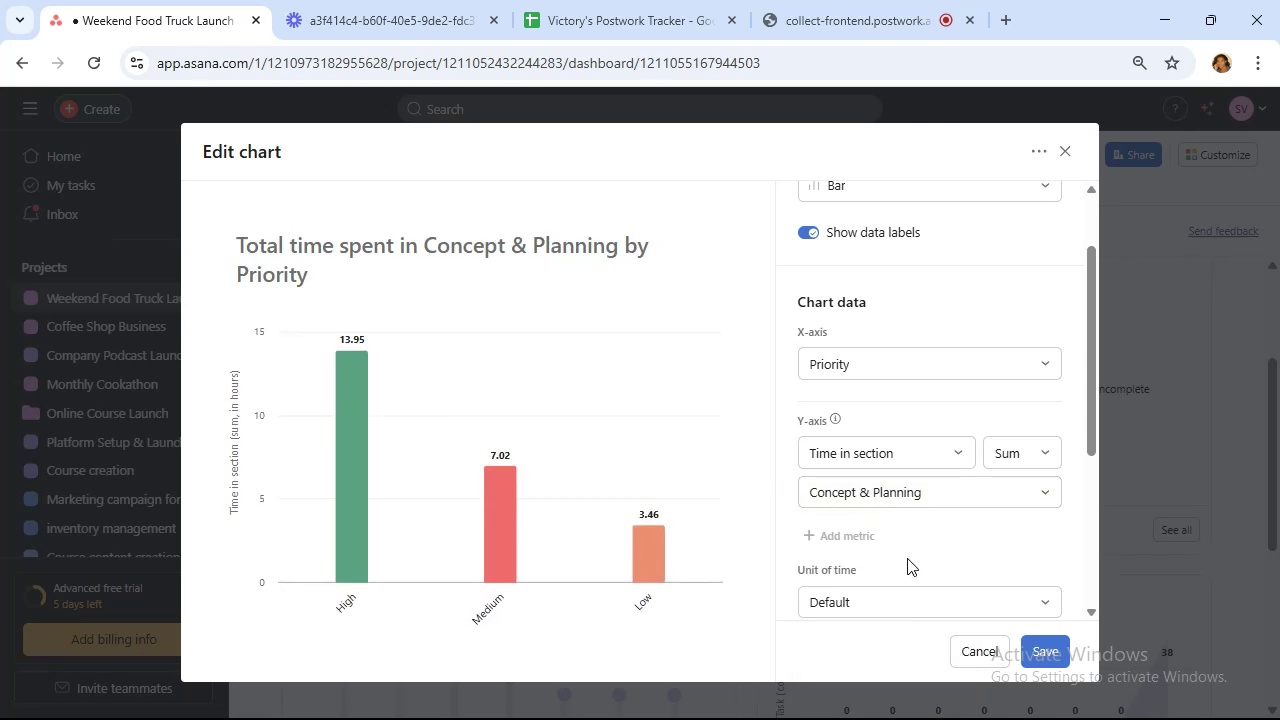 
wait(9.08)
 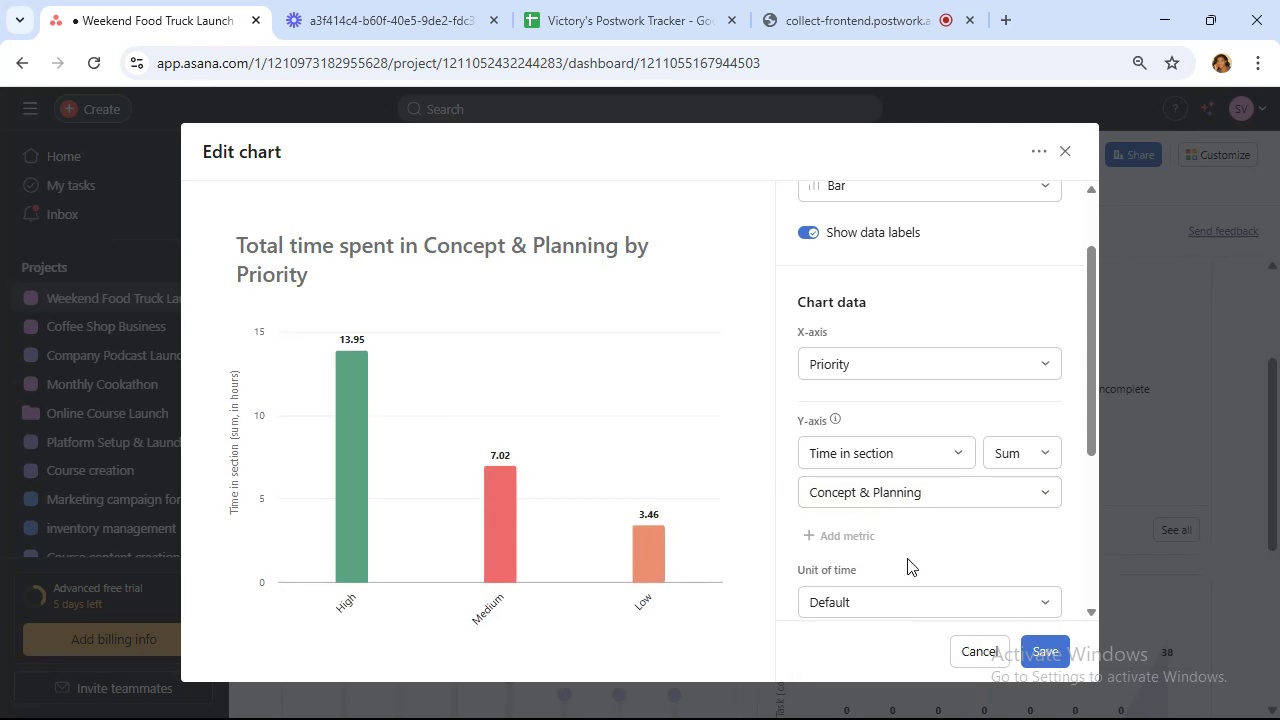 
left_click([1040, 453])
 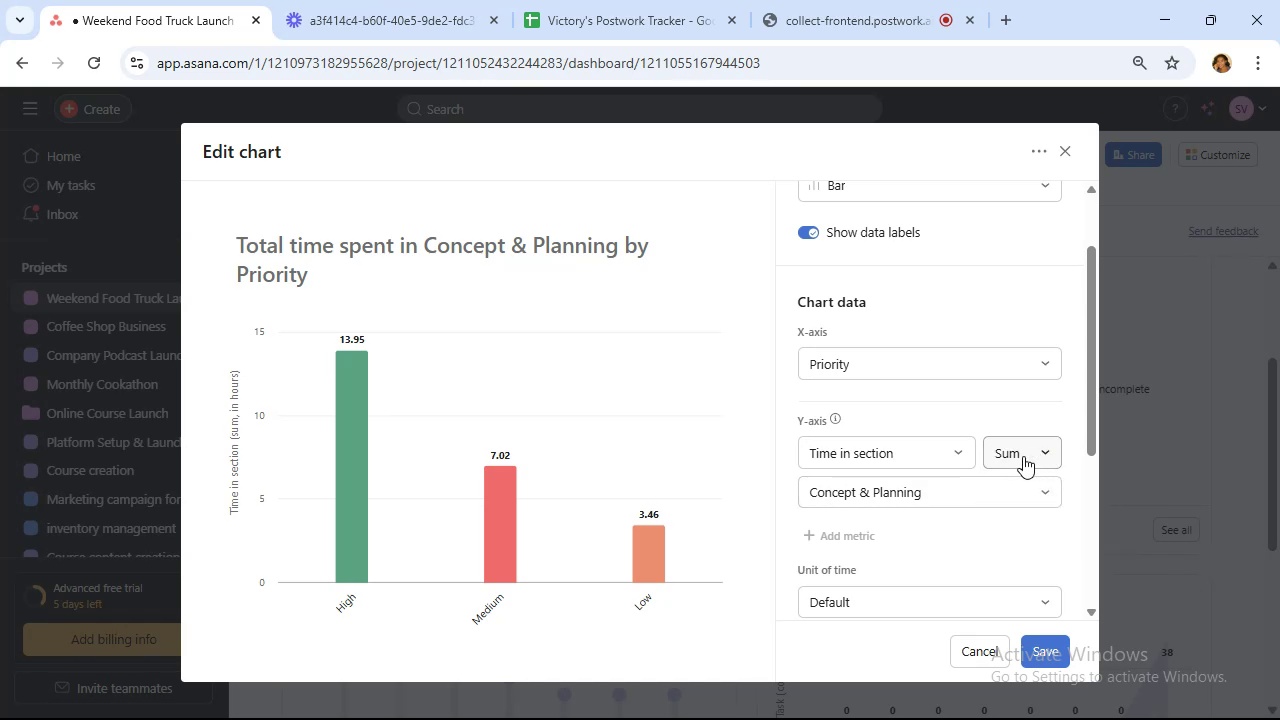 
left_click([960, 457])
 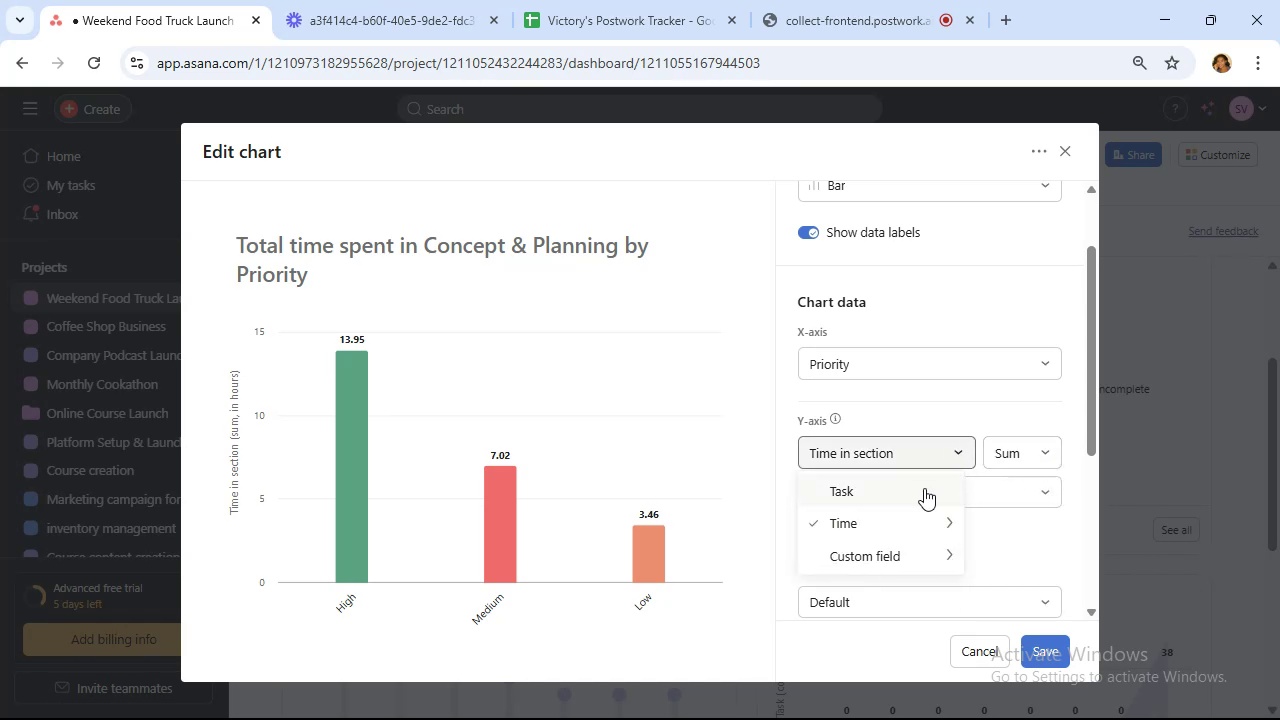 
left_click([919, 490])
 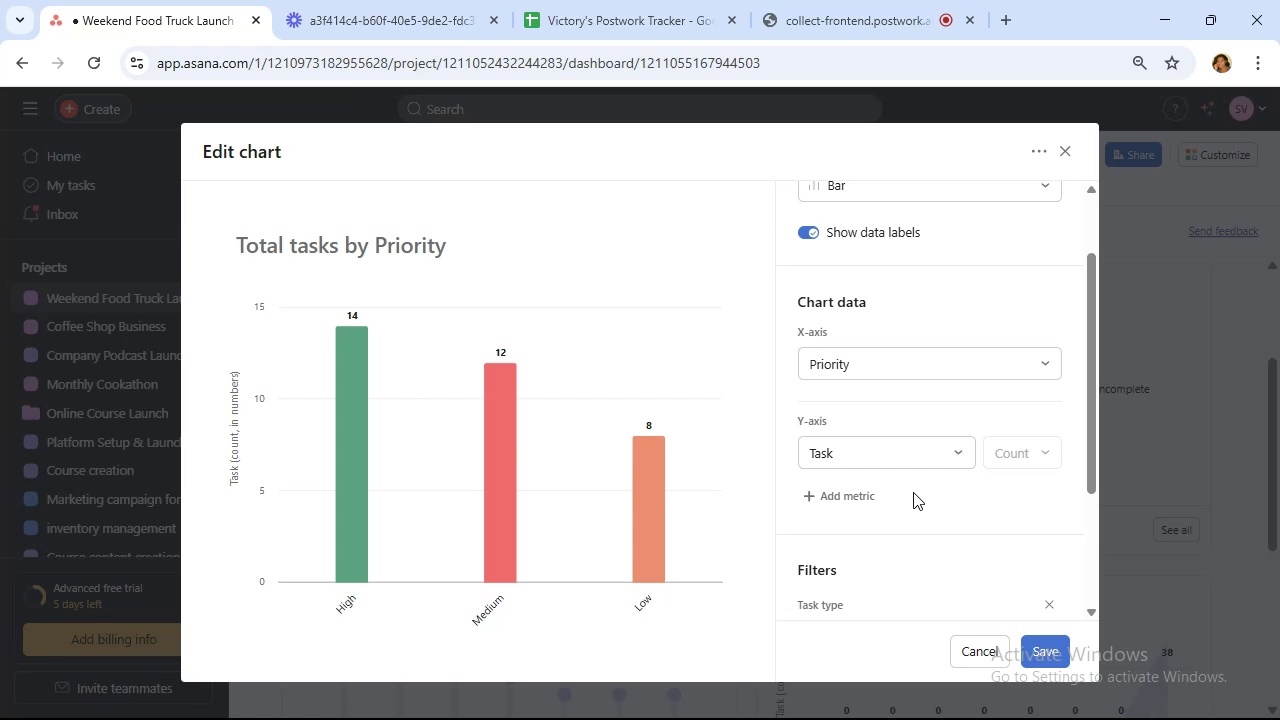 
wait(16.86)
 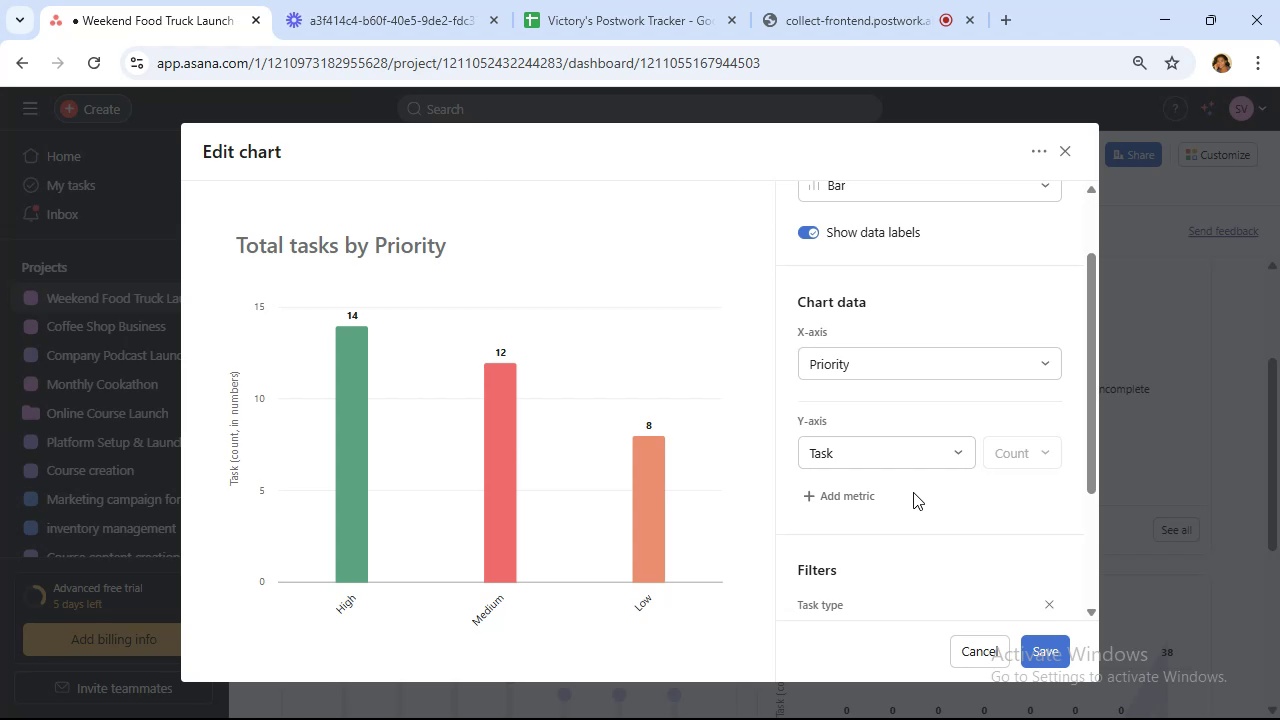 
scroll: coordinate [913, 453], scroll_direction: none, amount: 0.0
 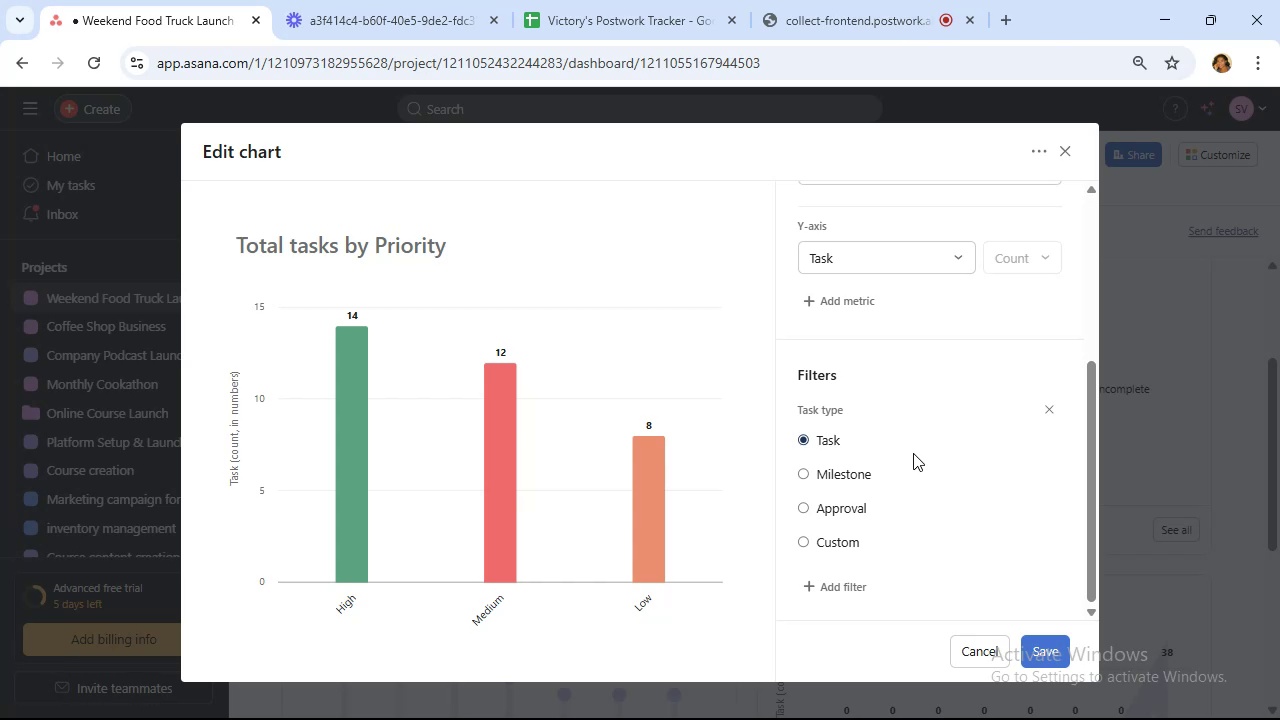 
wait(20.4)
 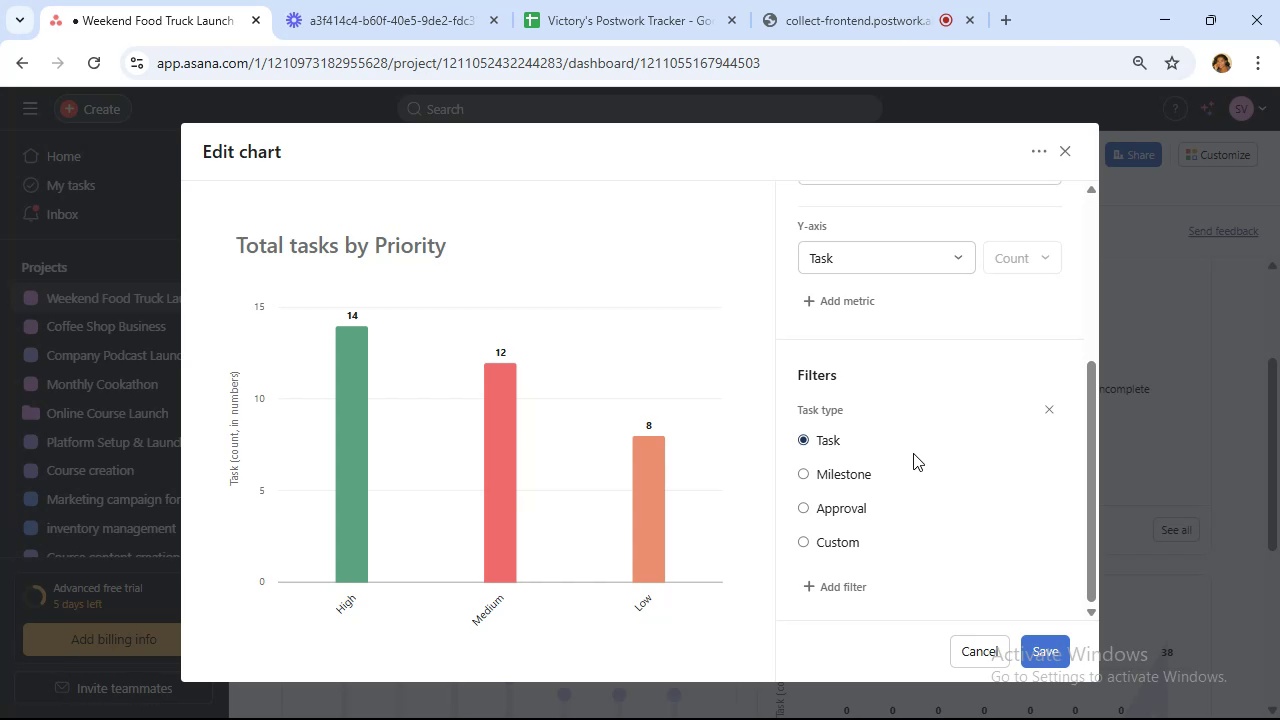 
scroll: coordinate [939, 363], scroll_direction: up, amount: 3.0
 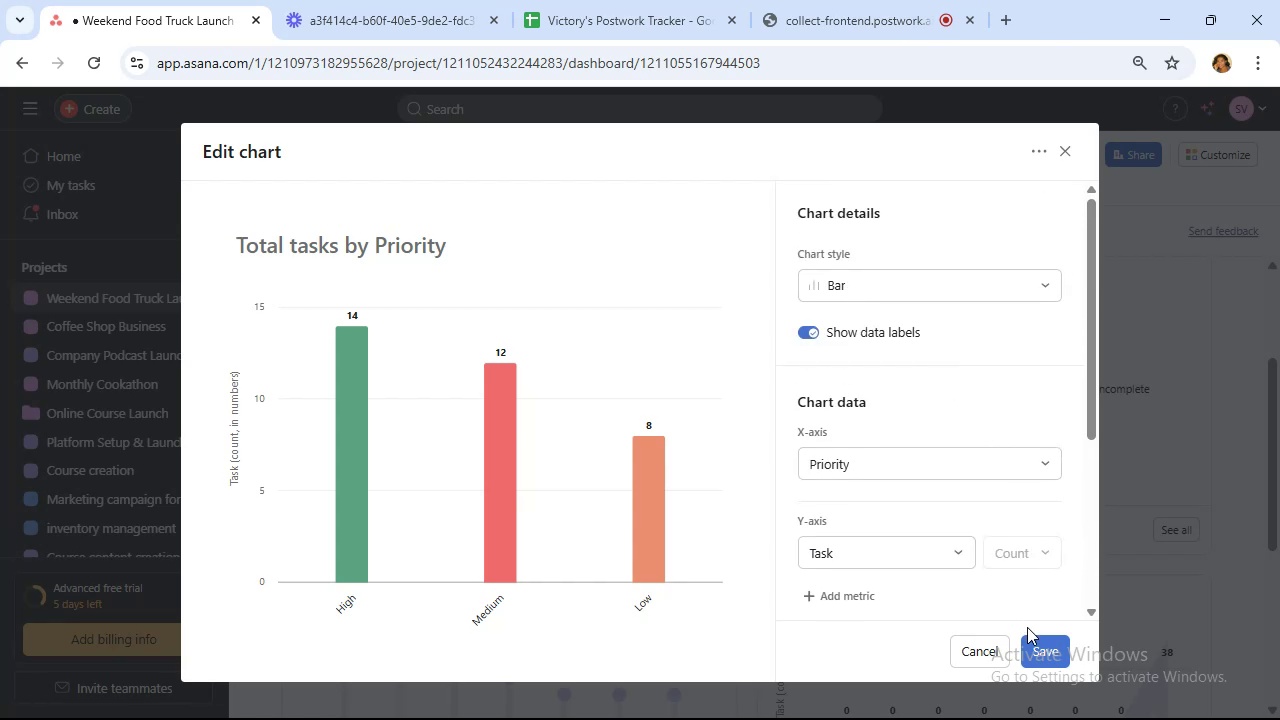 
left_click([1039, 656])
 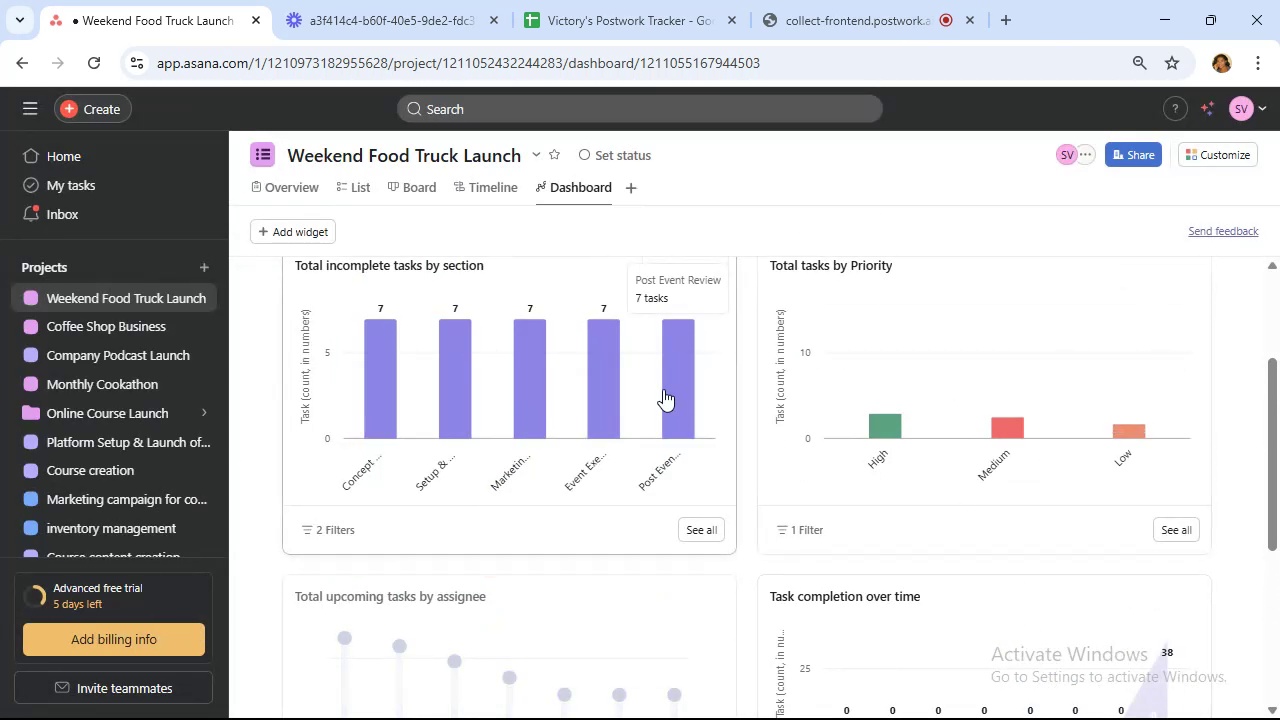 
scroll: coordinate [655, 388], scroll_direction: up, amount: 2.0
 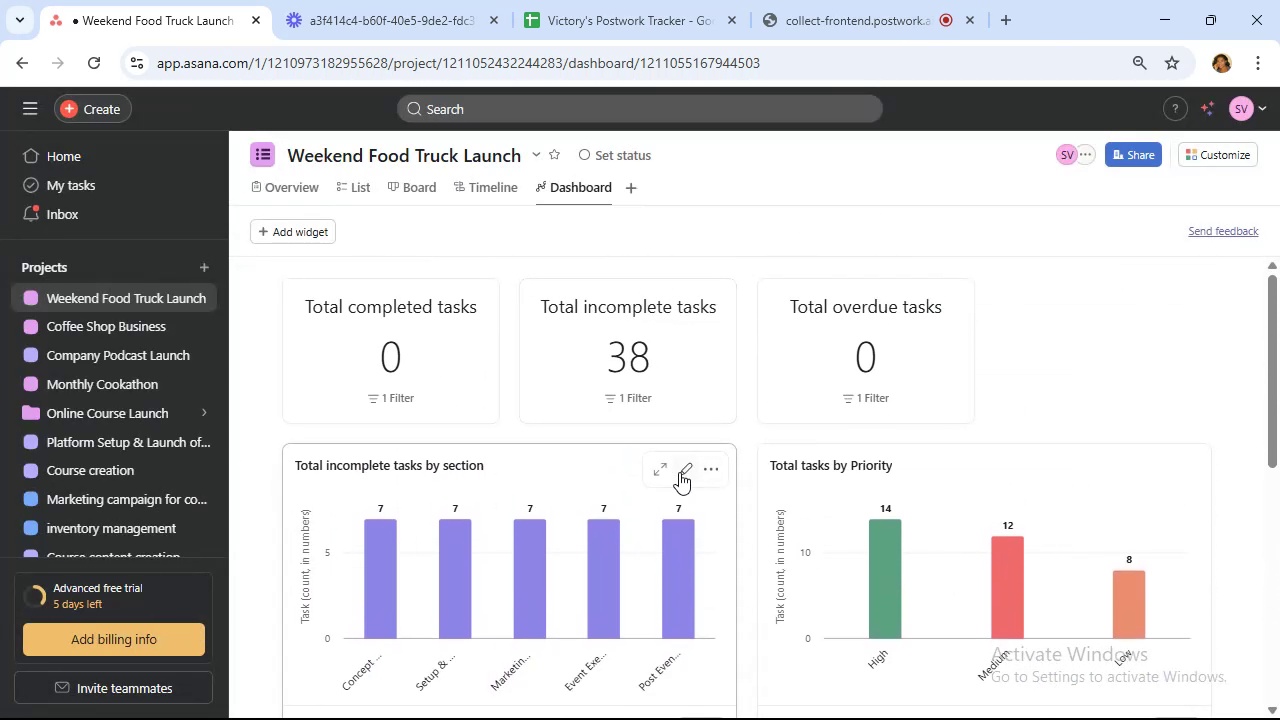 
left_click([679, 470])
 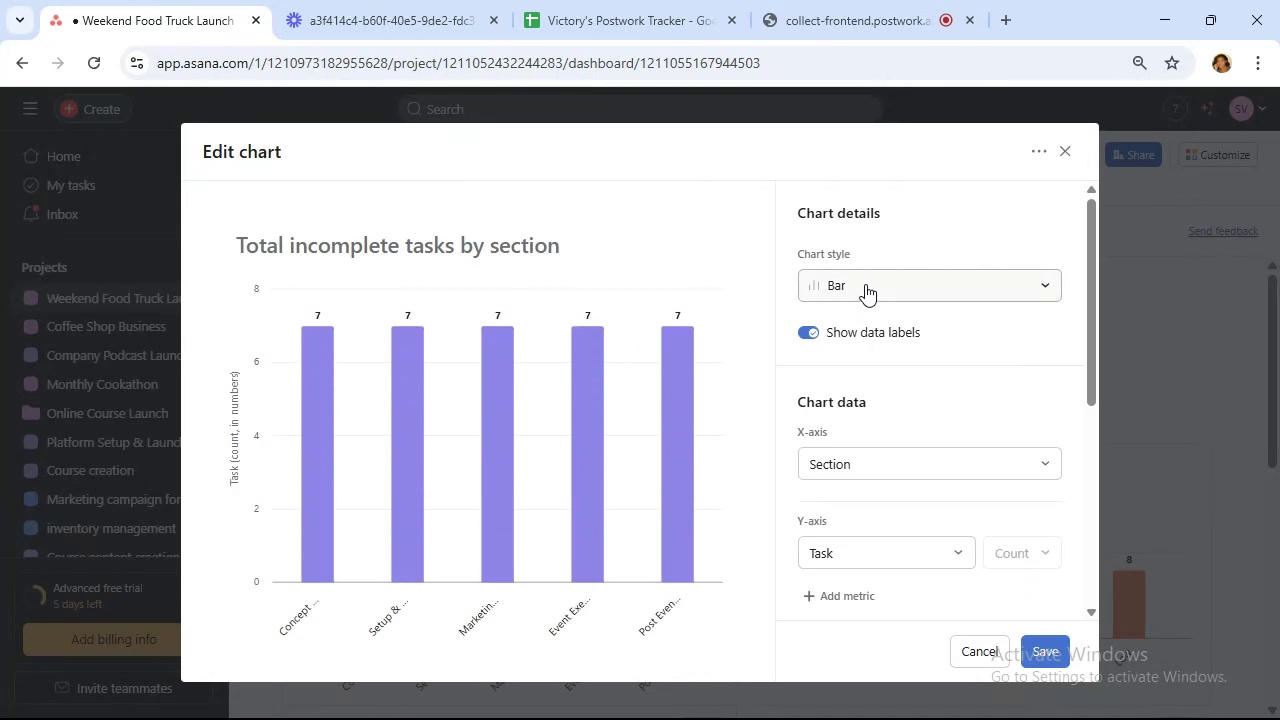 
left_click([865, 284])
 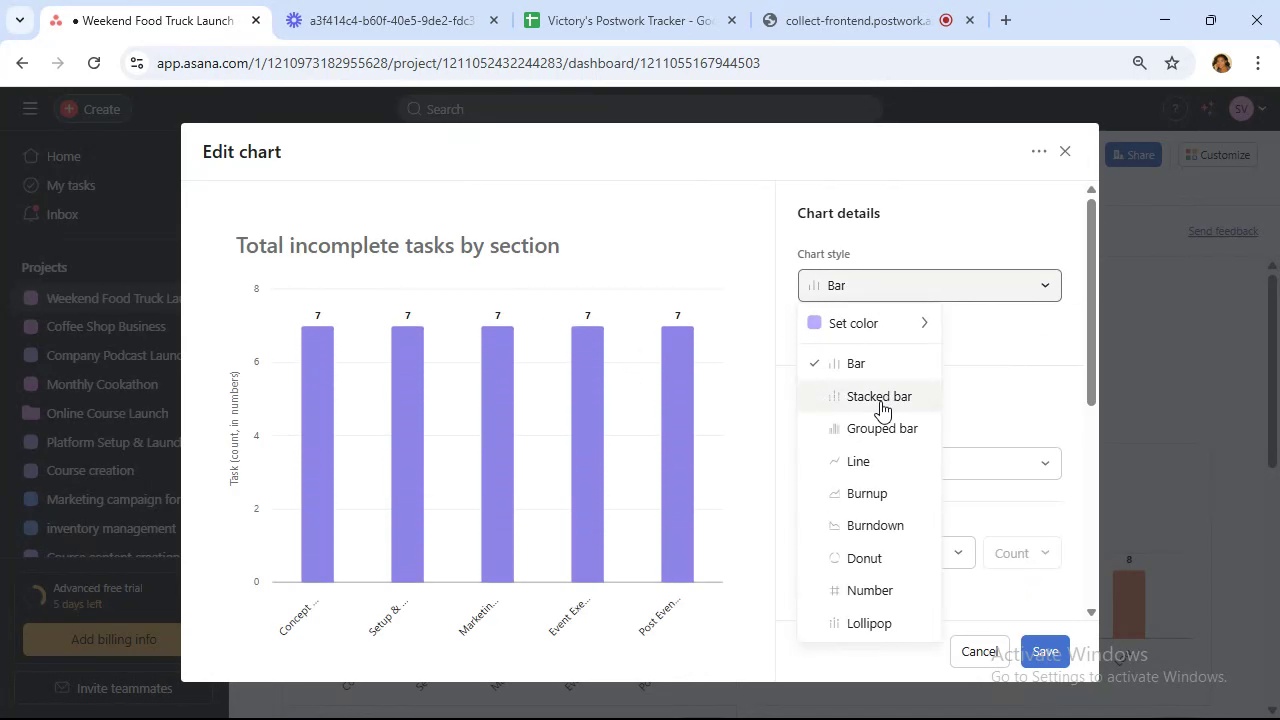 
left_click([876, 427])
 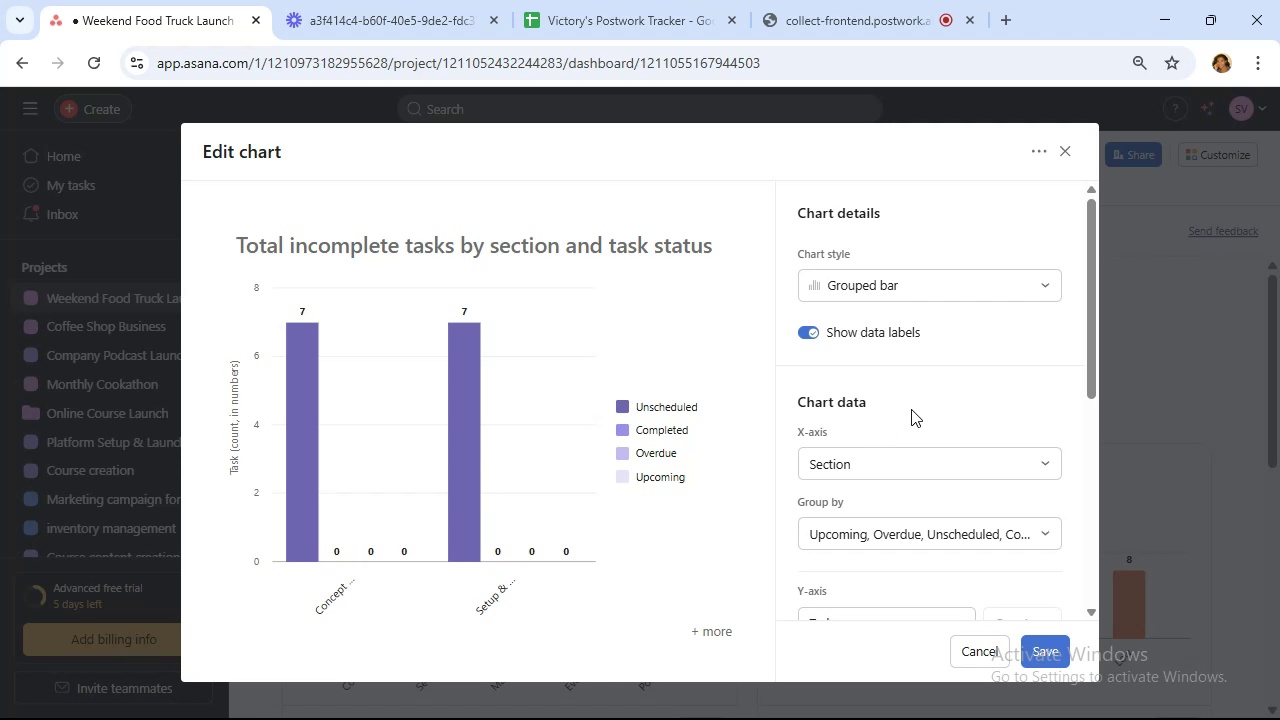 
wait(8.52)
 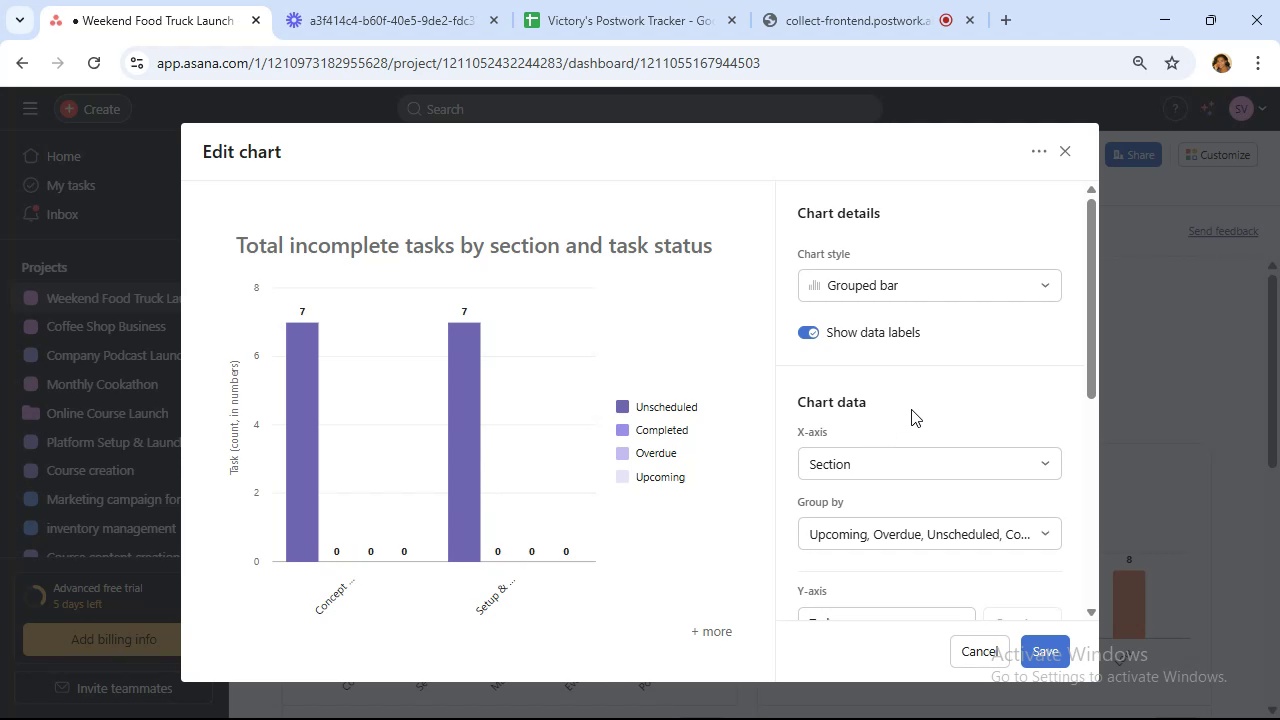 
left_click([869, 543])
 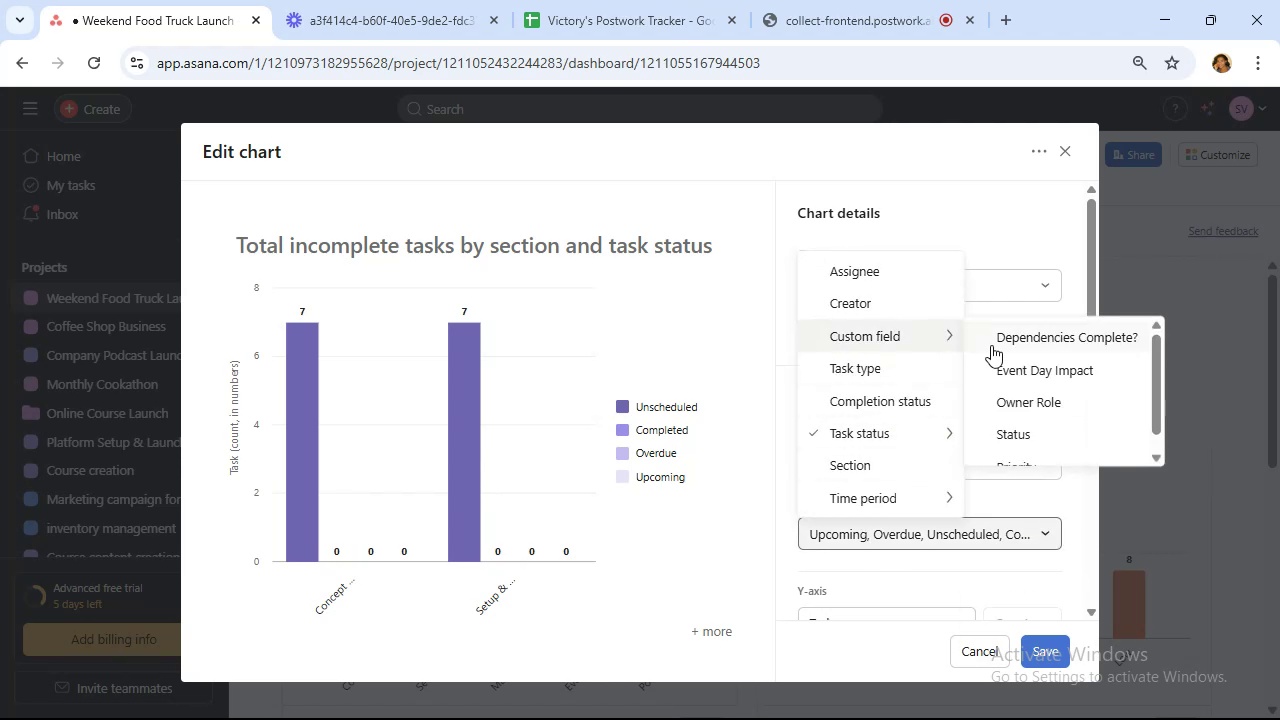 
scroll: coordinate [1027, 417], scroll_direction: down, amount: 3.0
 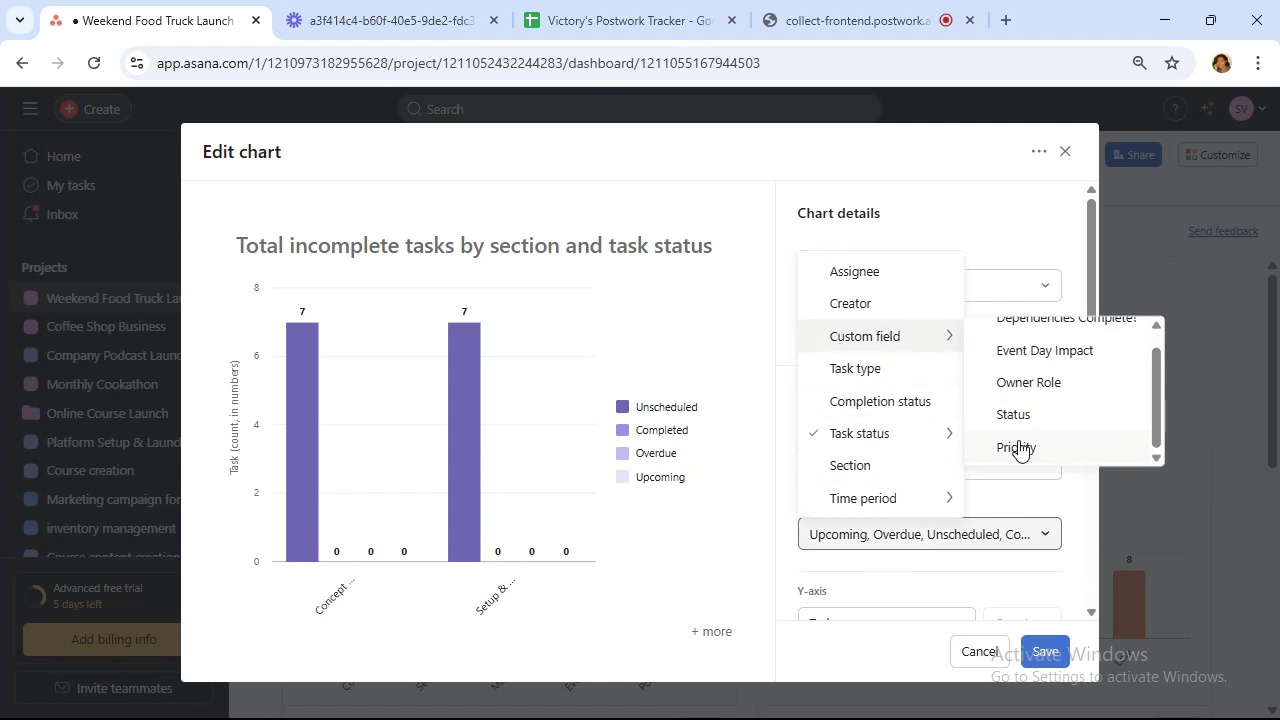 
left_click([1018, 442])
 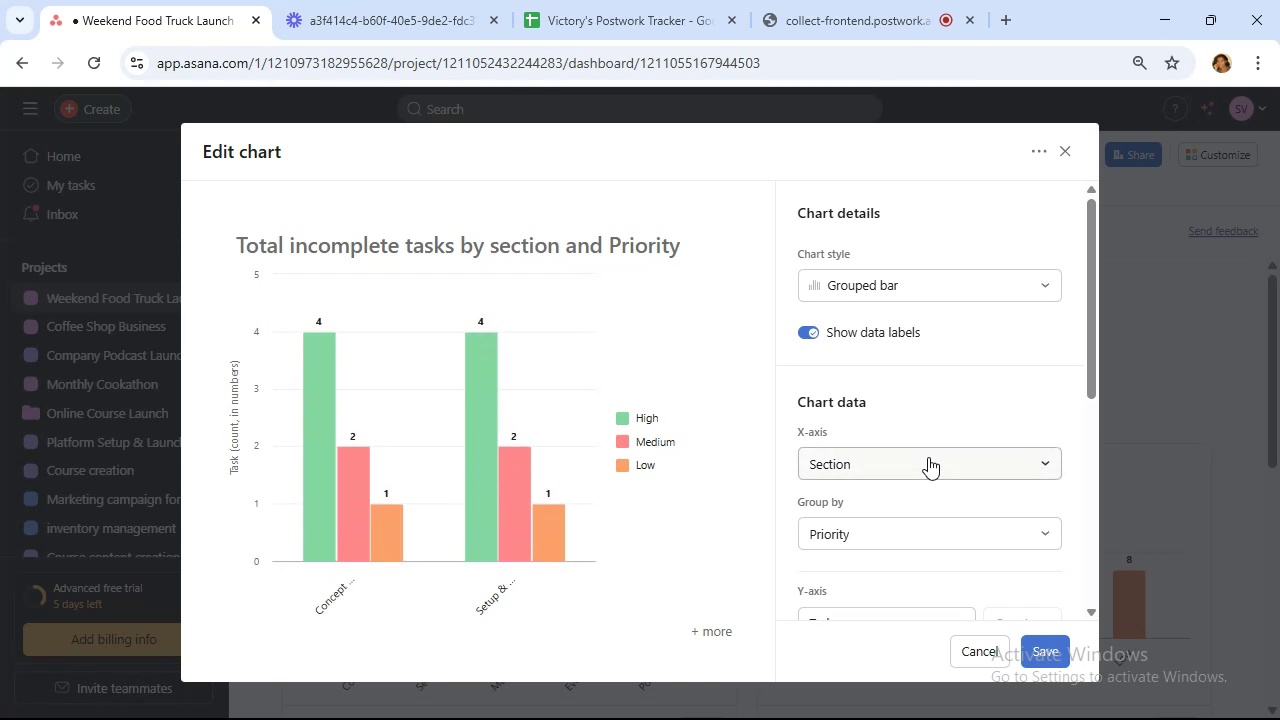 
wait(9.9)
 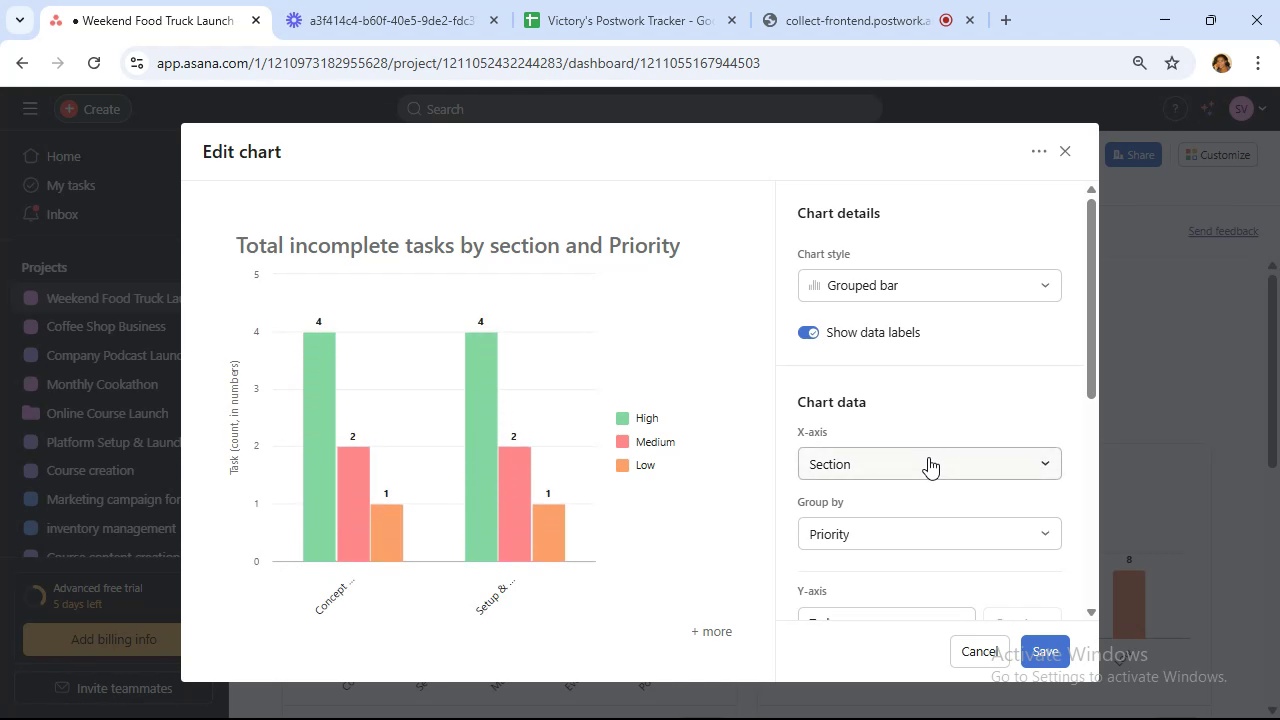 
scroll: coordinate [921, 411], scroll_direction: down, amount: 3.0
 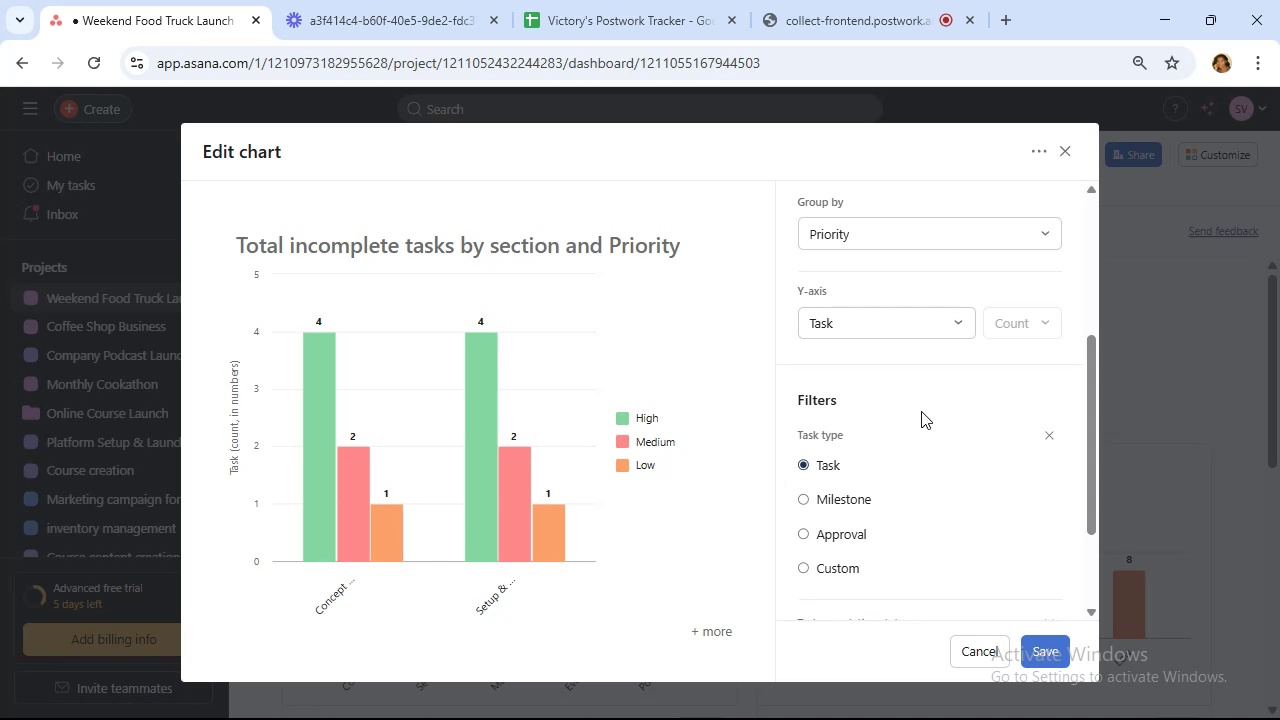 
scroll: coordinate [921, 411], scroll_direction: up, amount: 2.0
 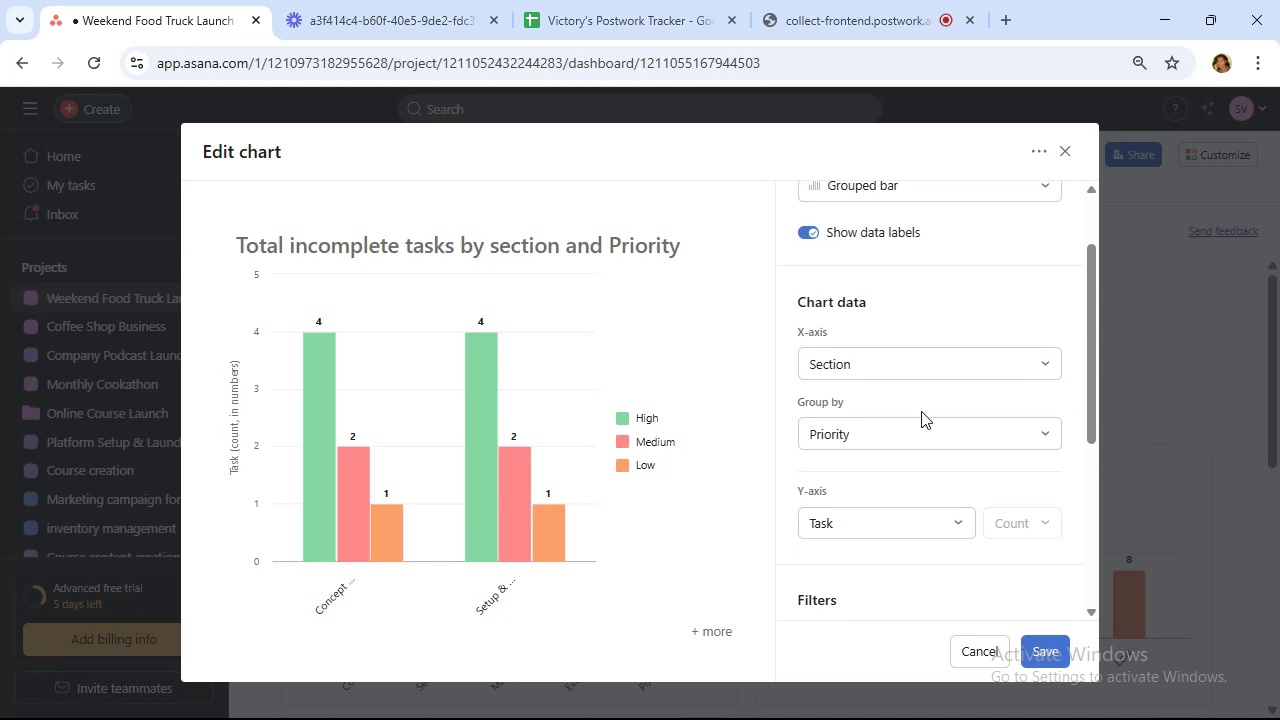 
wait(6.56)
 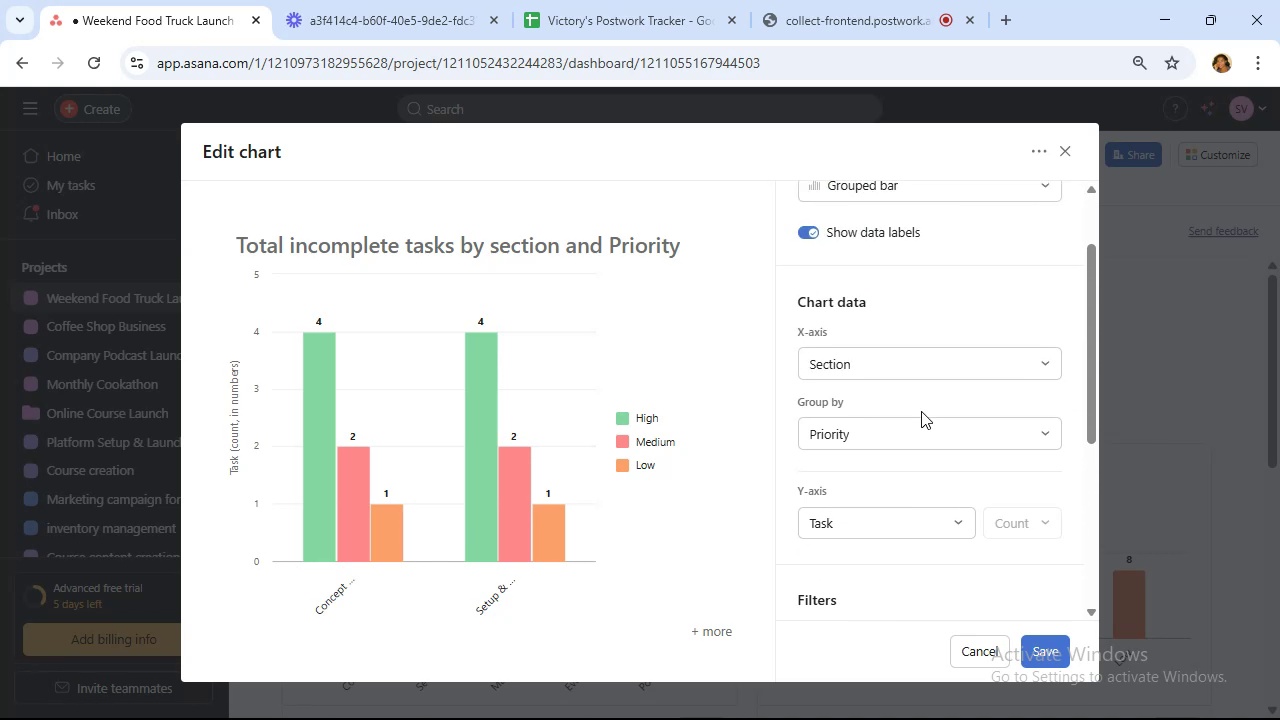 
scroll: coordinate [920, 411], scroll_direction: up, amount: 2.0
 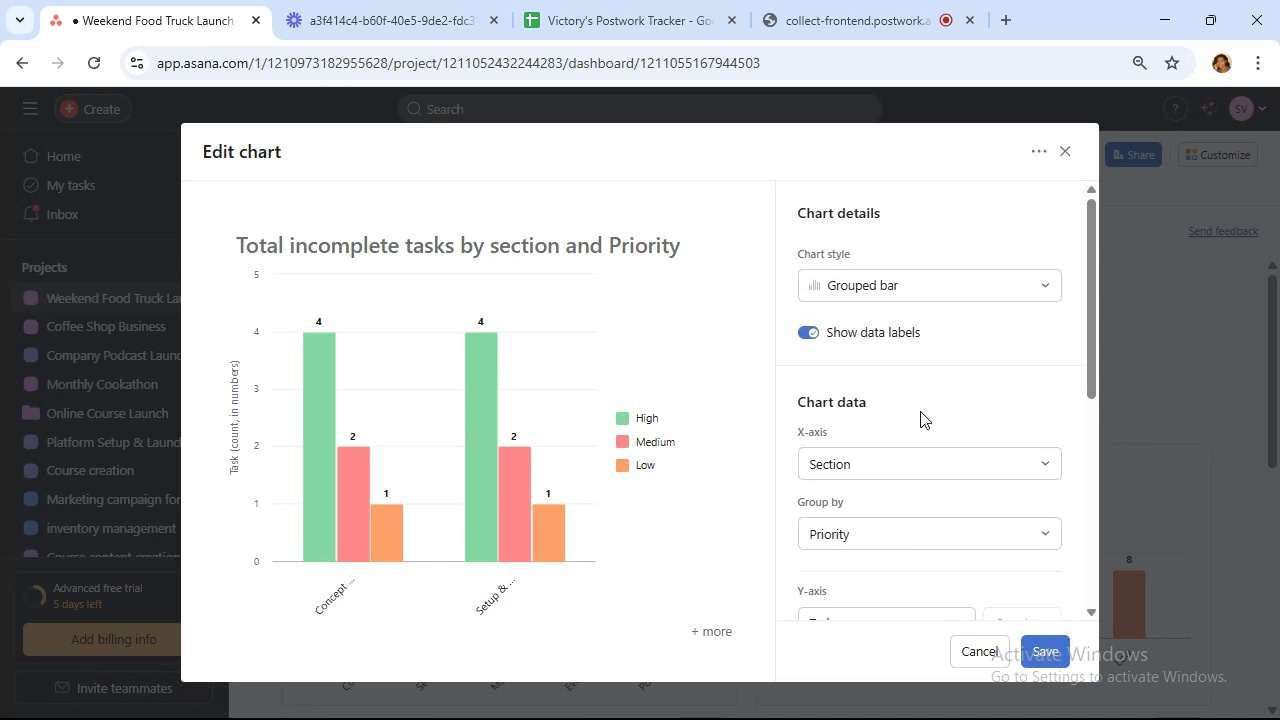 
scroll: coordinate [919, 414], scroll_direction: down, amount: 3.0
 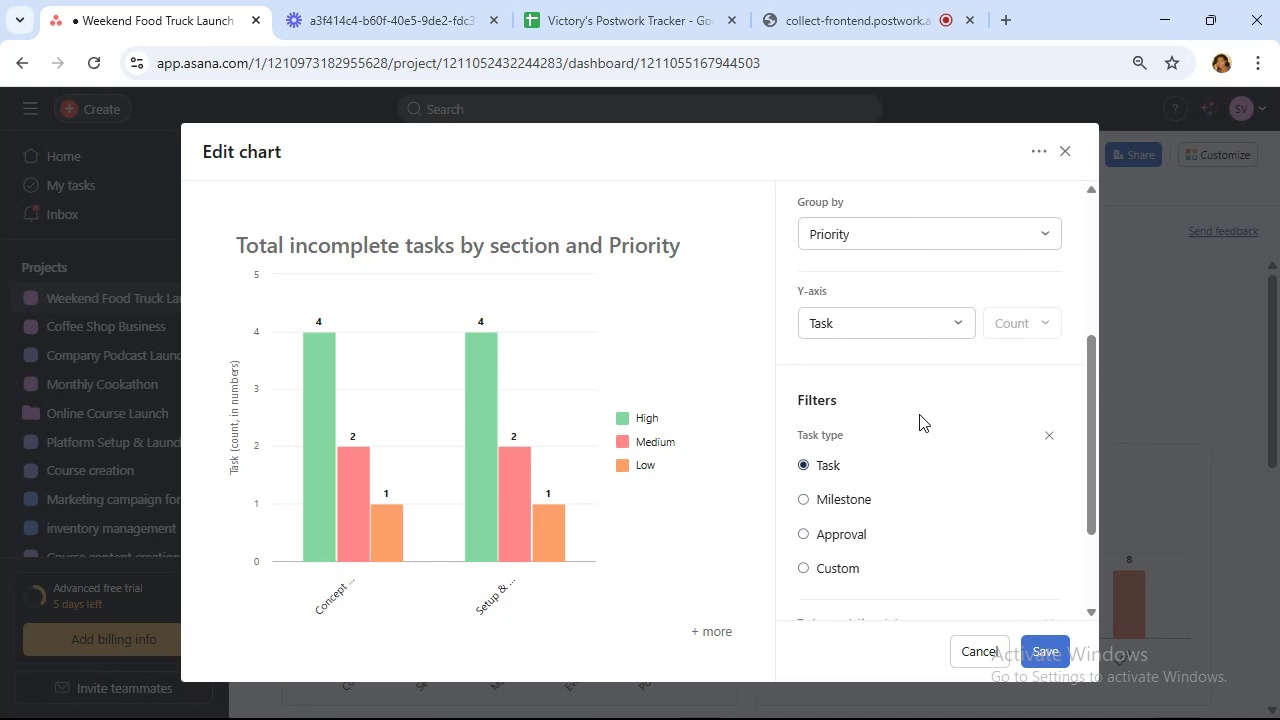 
scroll: coordinate [919, 414], scroll_direction: up, amount: 2.0
 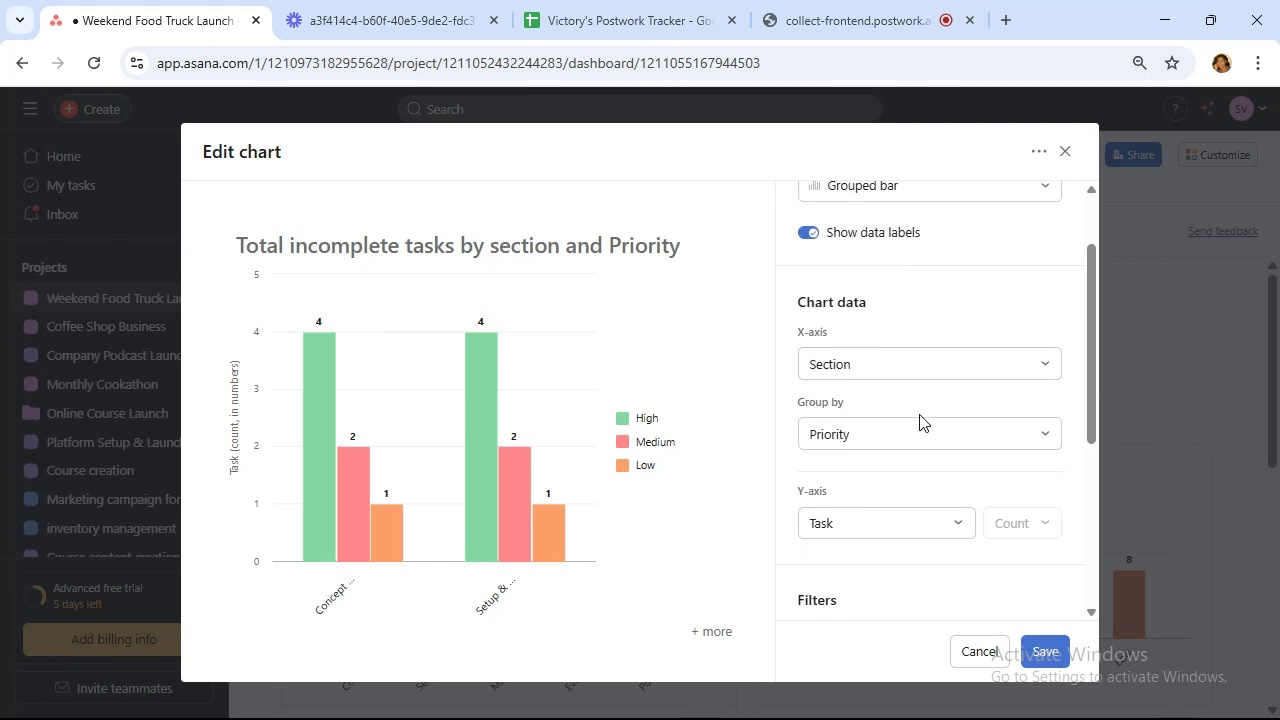 
wait(11.59)
 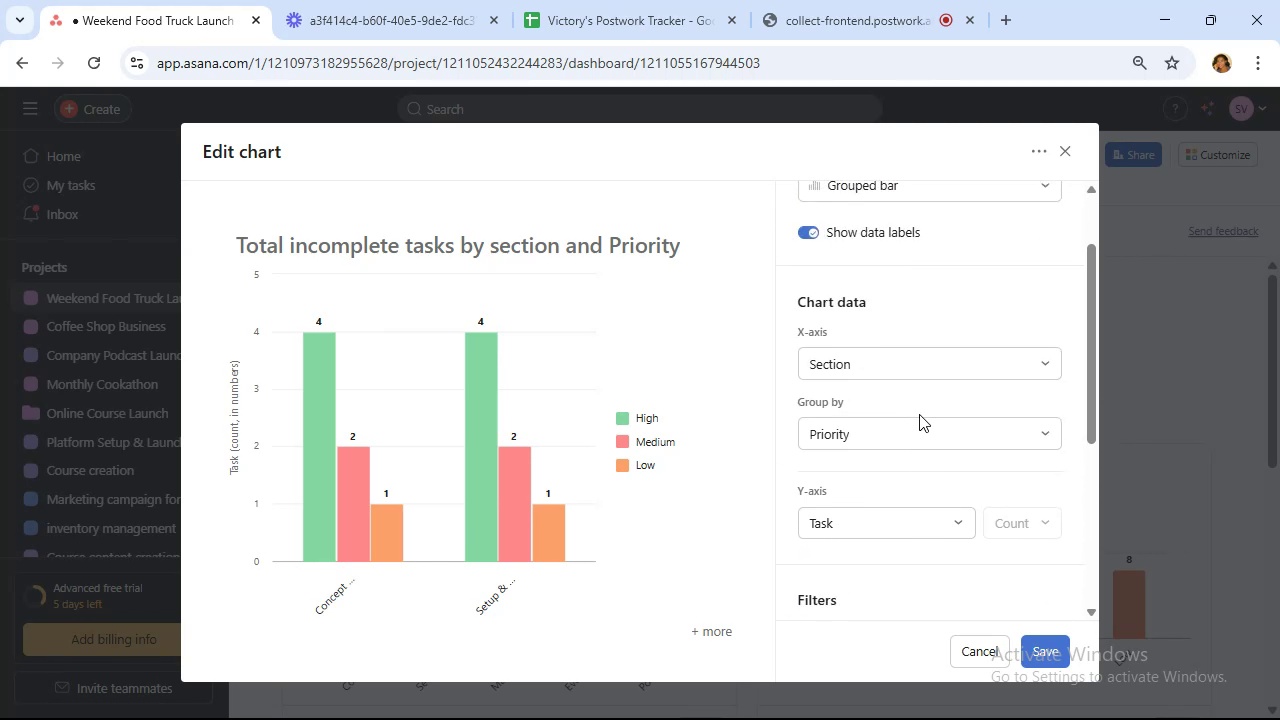 
left_click([922, 432])
 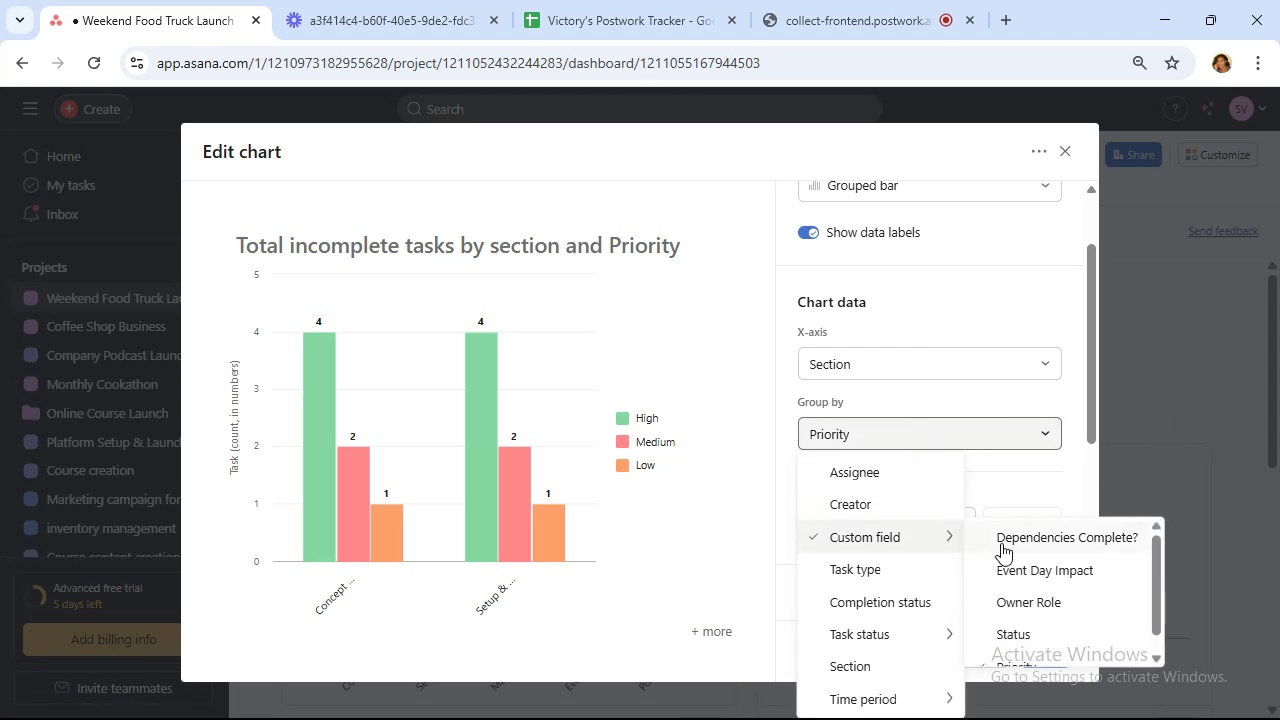 
scroll: coordinate [1037, 551], scroll_direction: down, amount: 5.0
 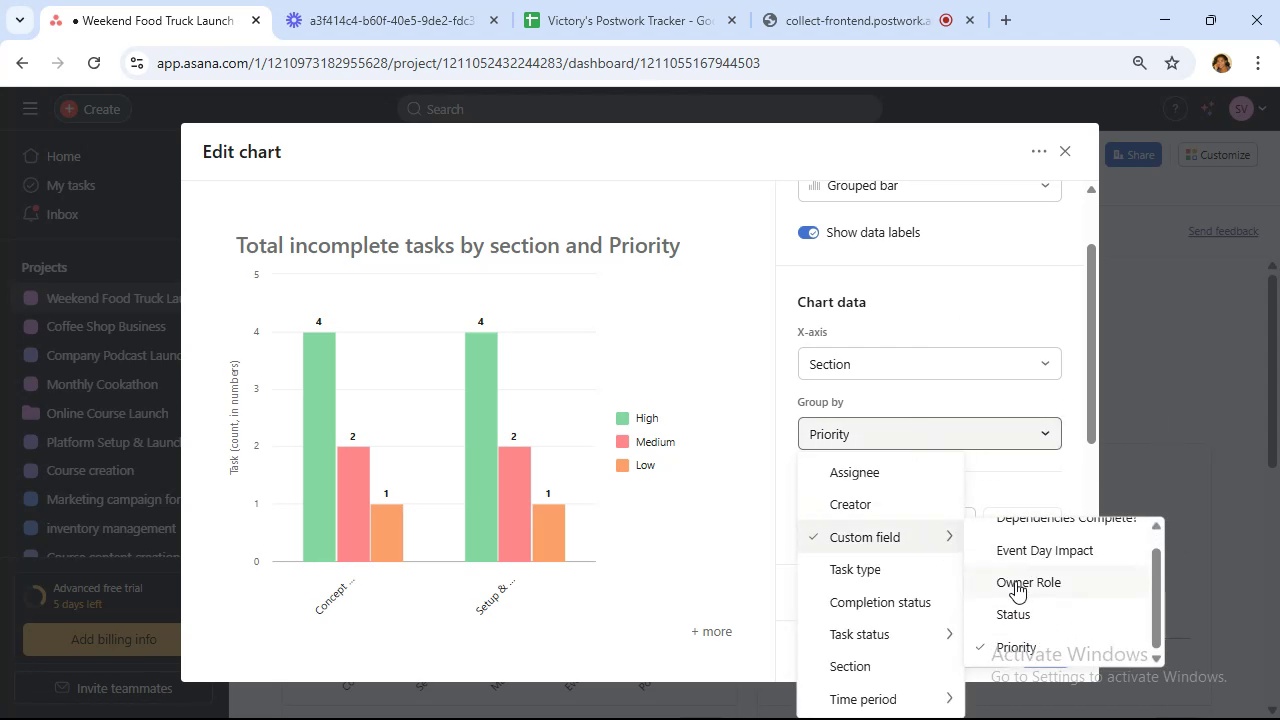 
scroll: coordinate [1010, 585], scroll_direction: up, amount: 6.0
 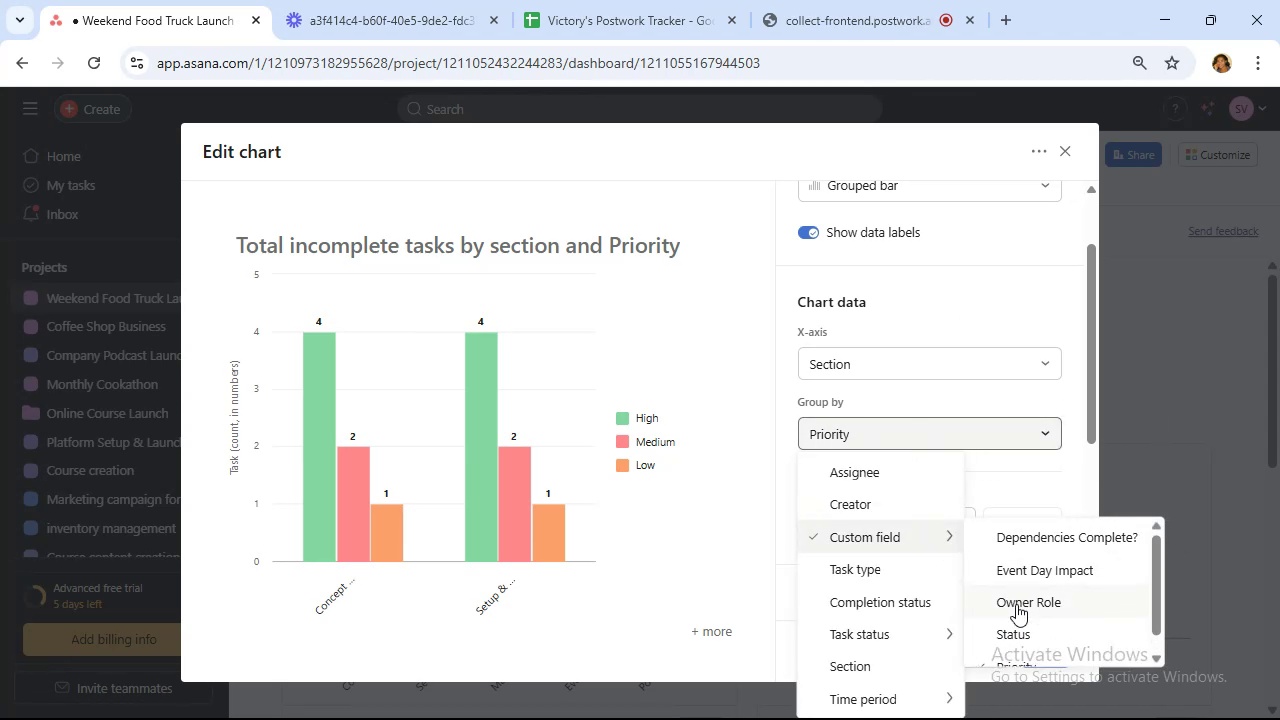 
scroll: coordinate [1010, 605], scroll_direction: down, amount: 4.0
 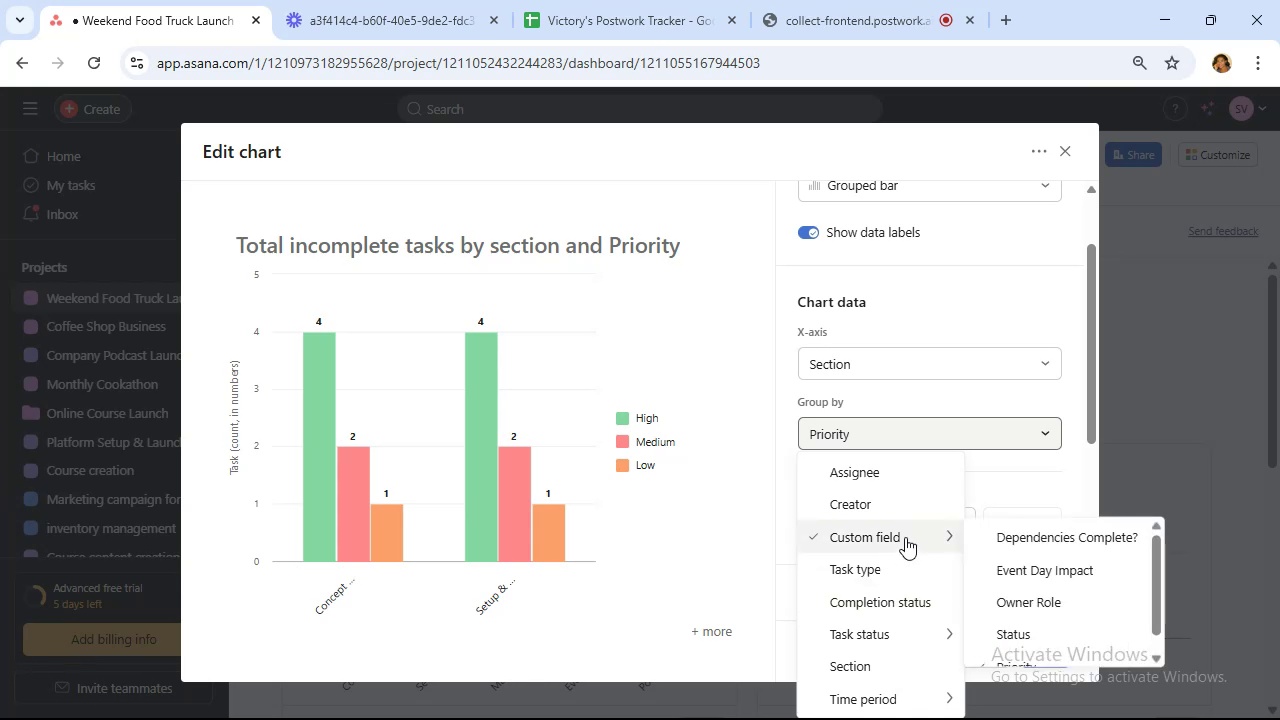 
scroll: coordinate [1032, 589], scroll_direction: up, amount: 2.0
 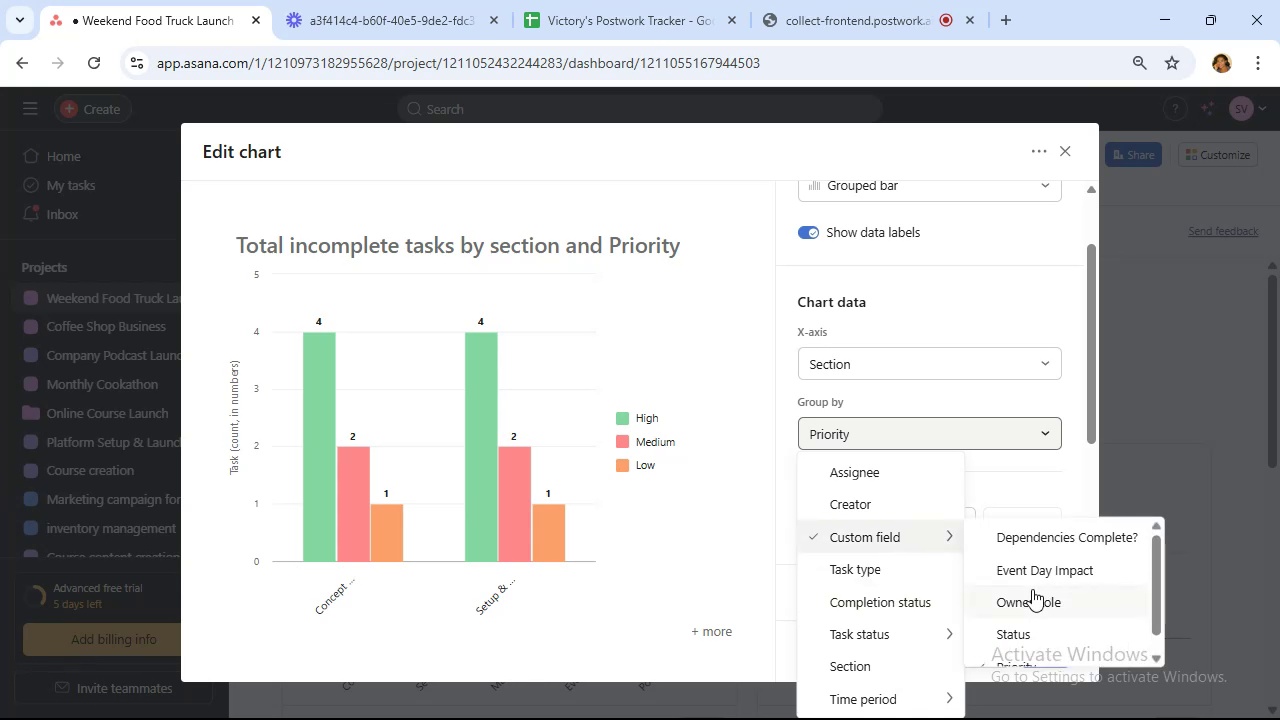 
scroll: coordinate [1028, 587], scroll_direction: down, amount: 4.0
 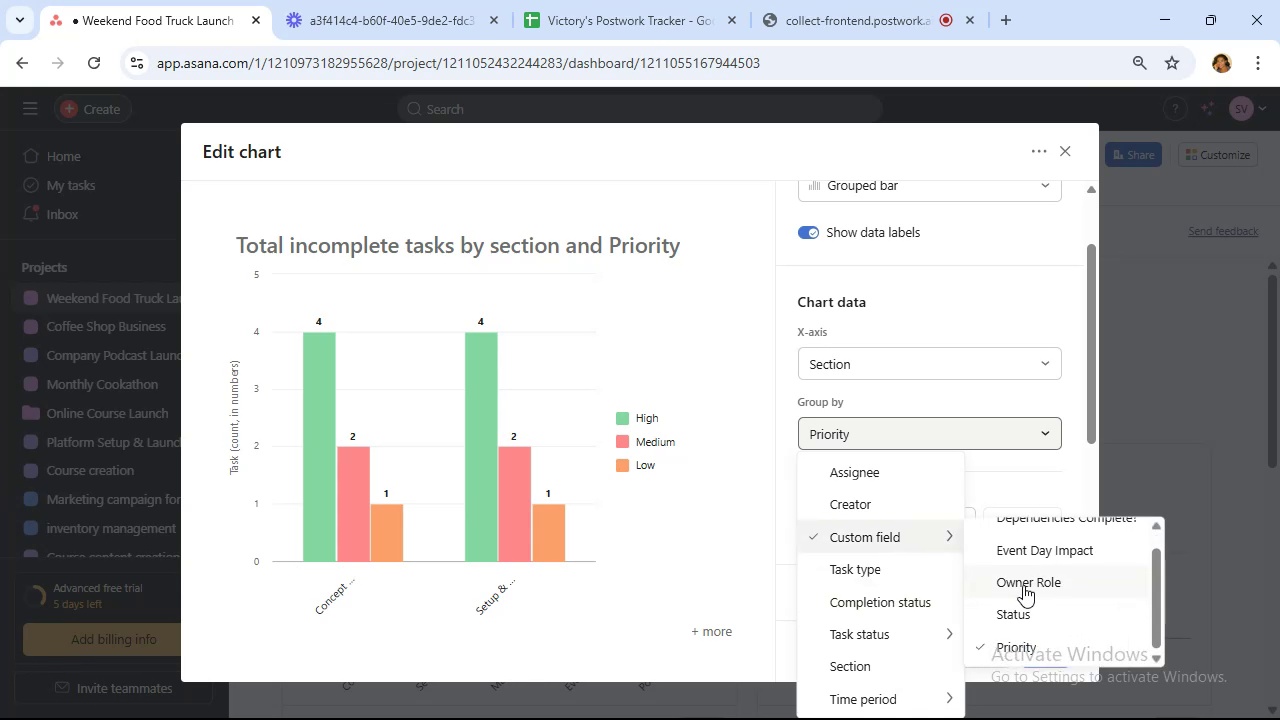 
mouse_move([1006, 583])
 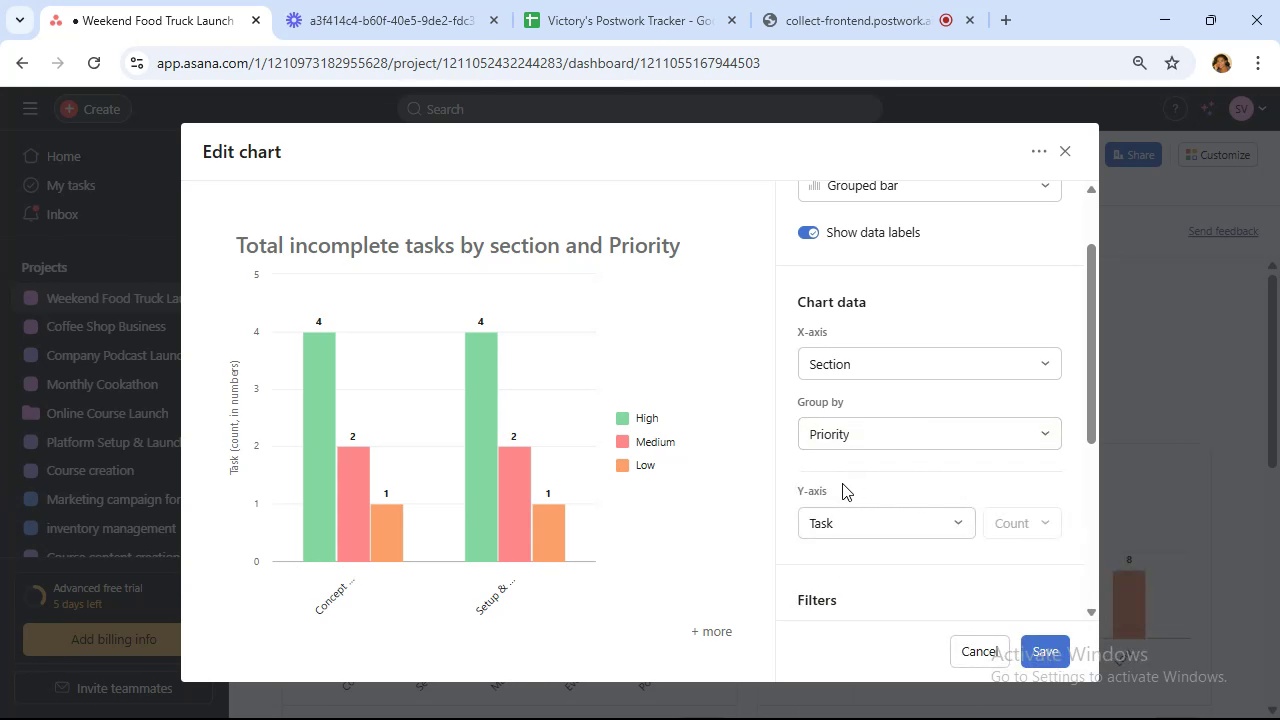 
scroll: coordinate [849, 501], scroll_direction: down, amount: 4.0
 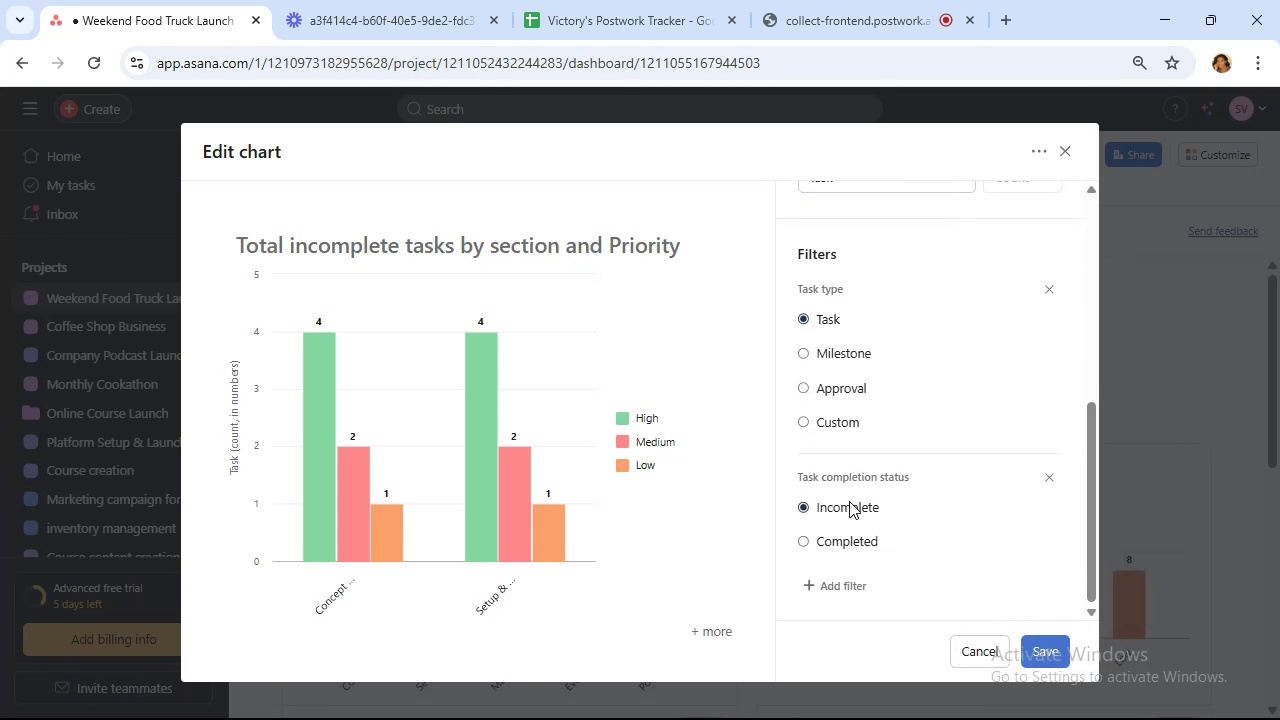 
scroll: coordinate [849, 501], scroll_direction: up, amount: 4.0
 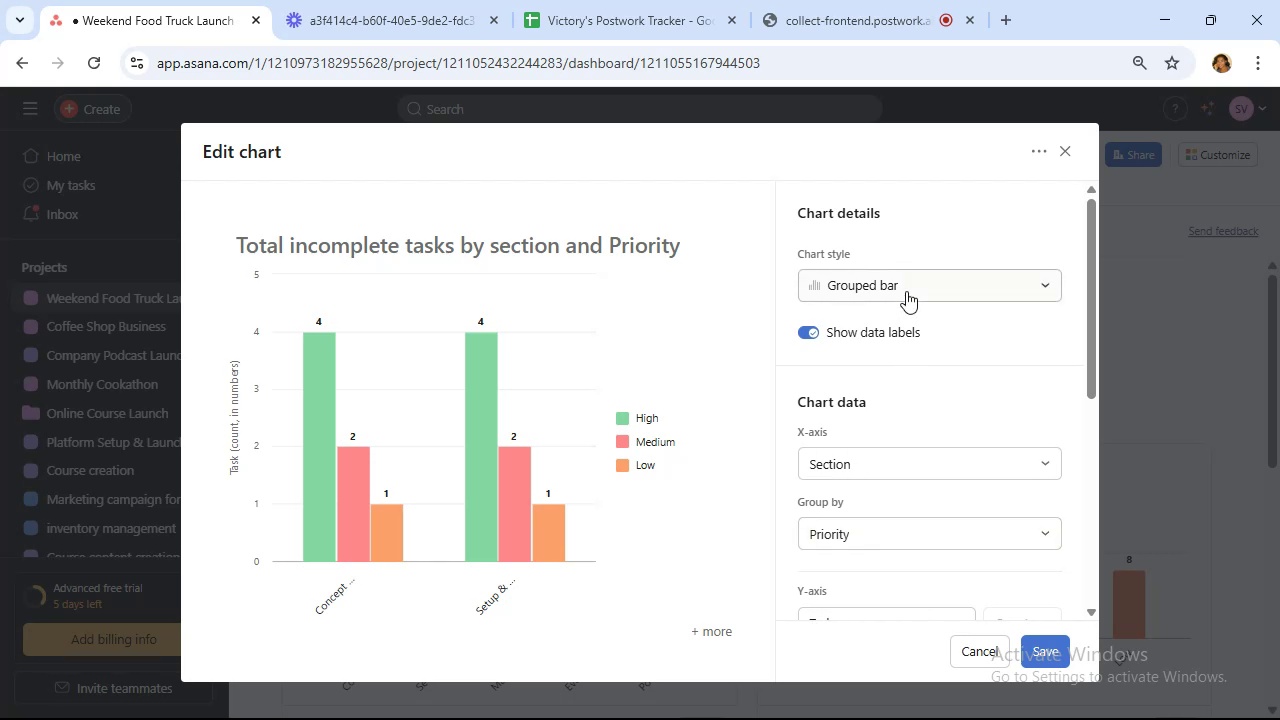 
left_click([908, 281])
 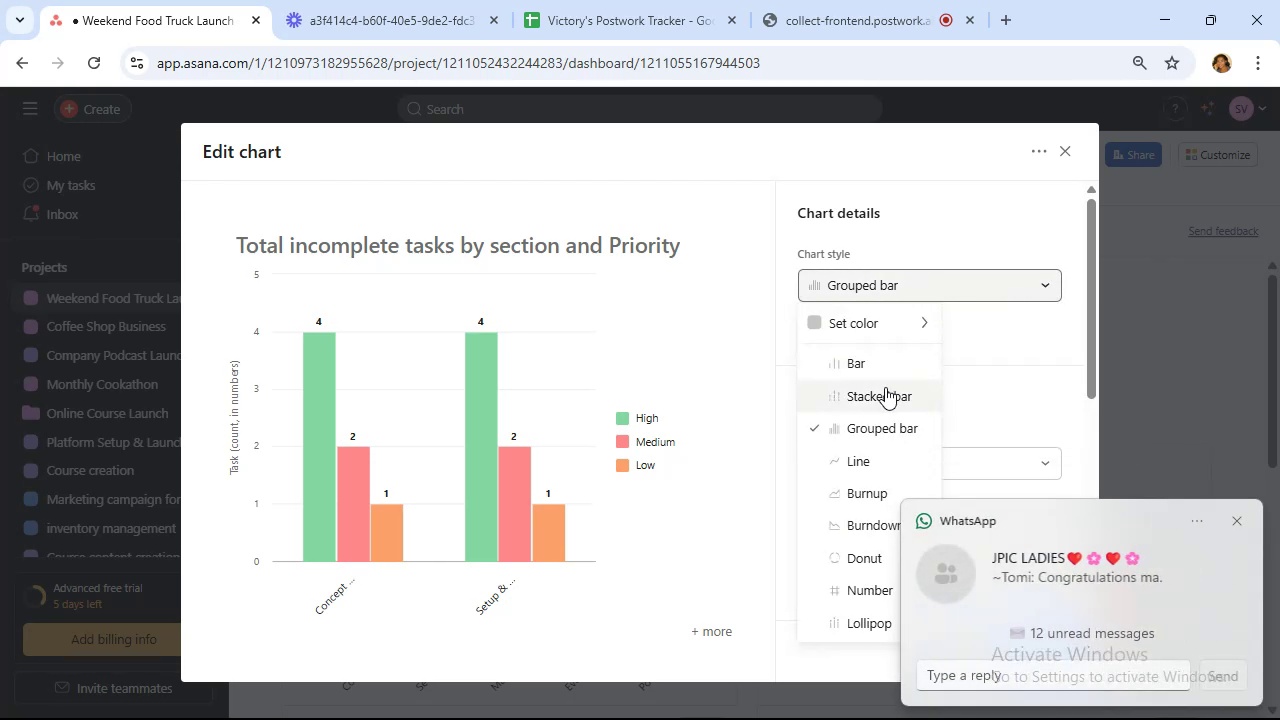 
left_click([882, 395])
 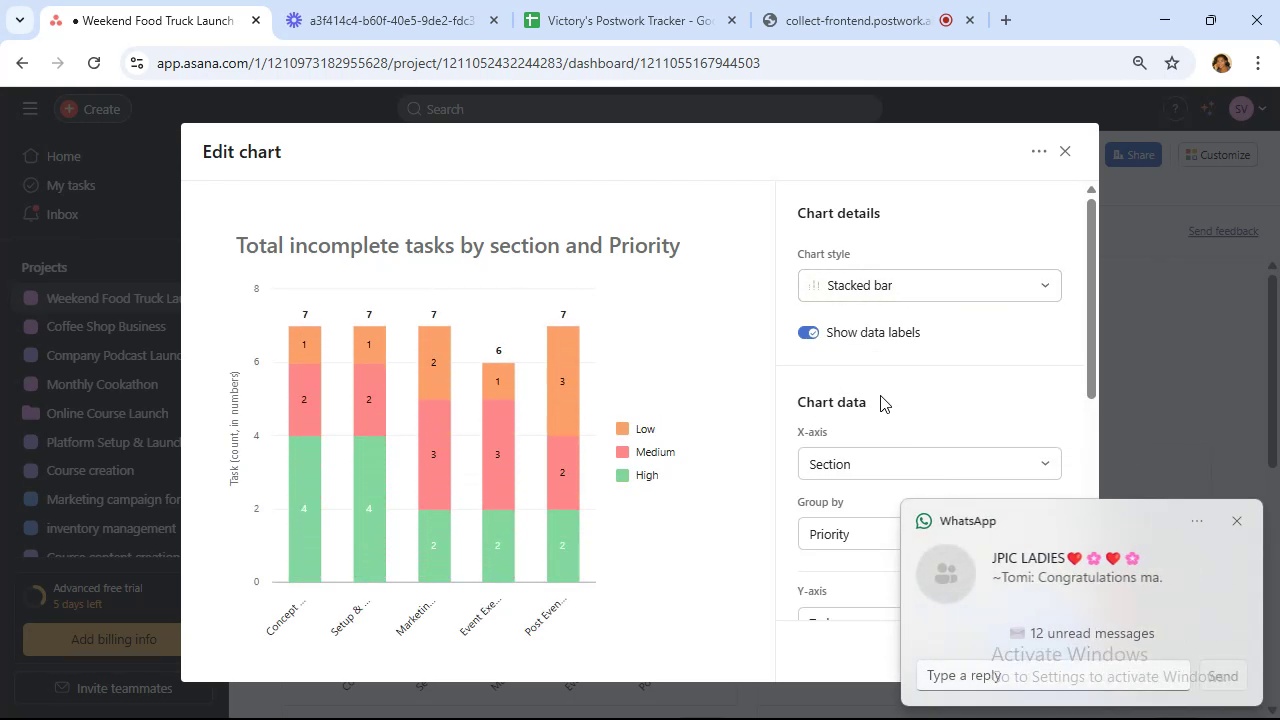 
scroll: coordinate [878, 396], scroll_direction: down, amount: 2.0
 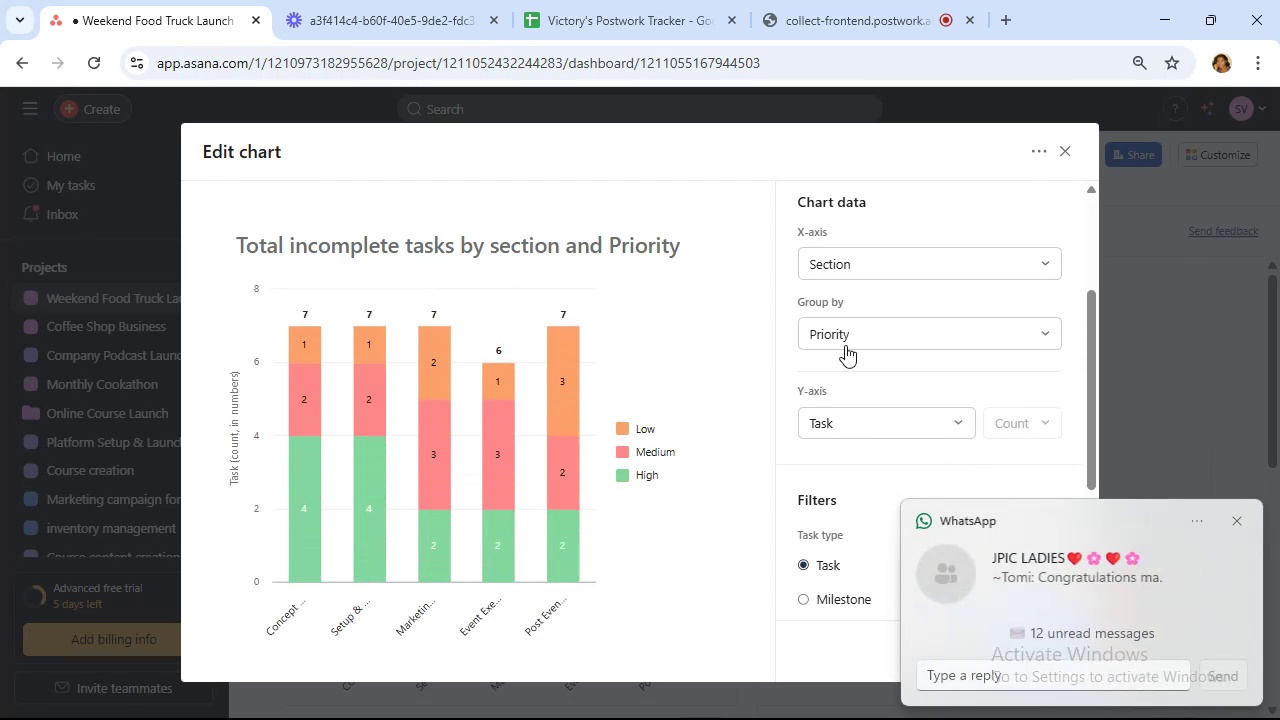 
left_click([845, 344])
 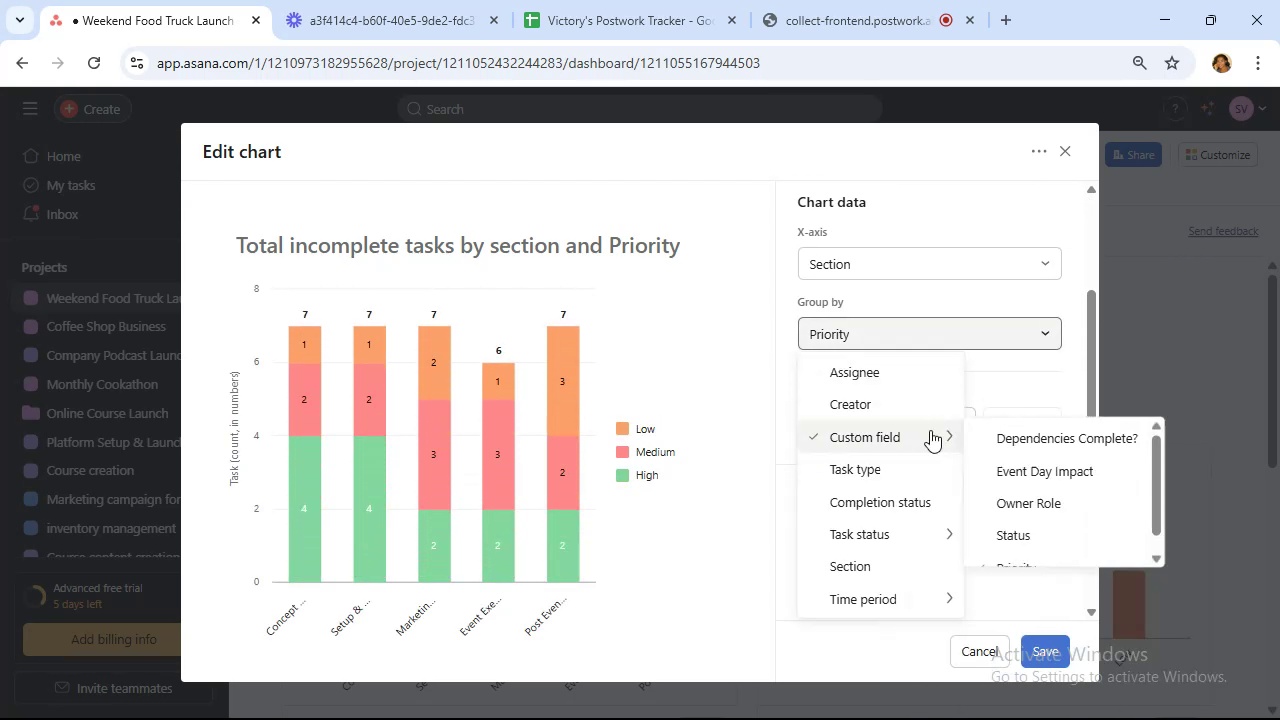 
scroll: coordinate [1025, 458], scroll_direction: up, amount: 2.0
 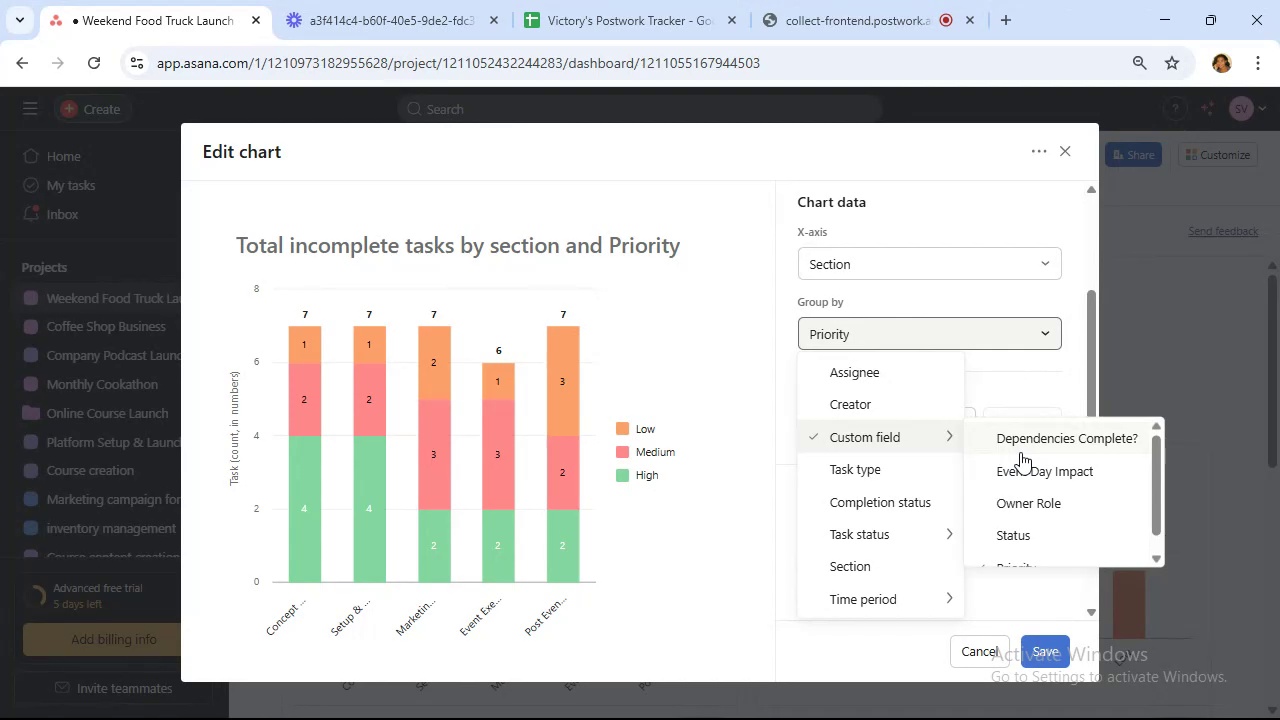 
wait(28.51)
 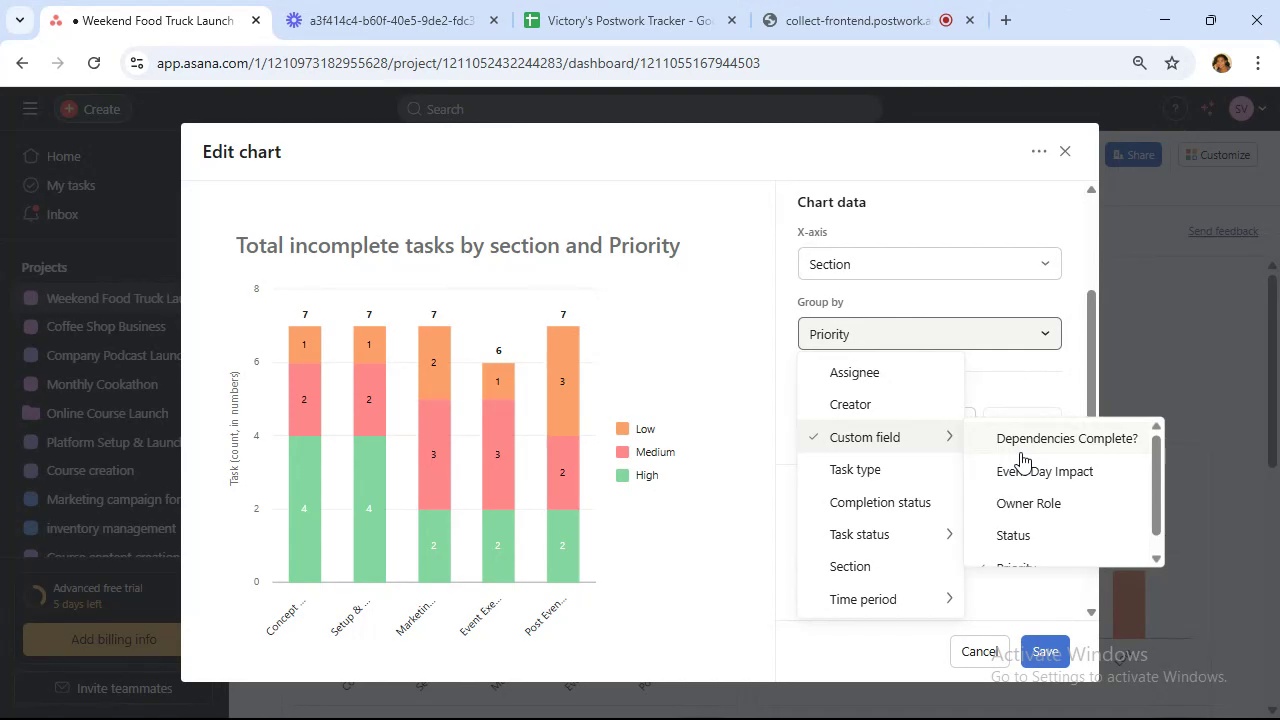 
left_click([1038, 499])
 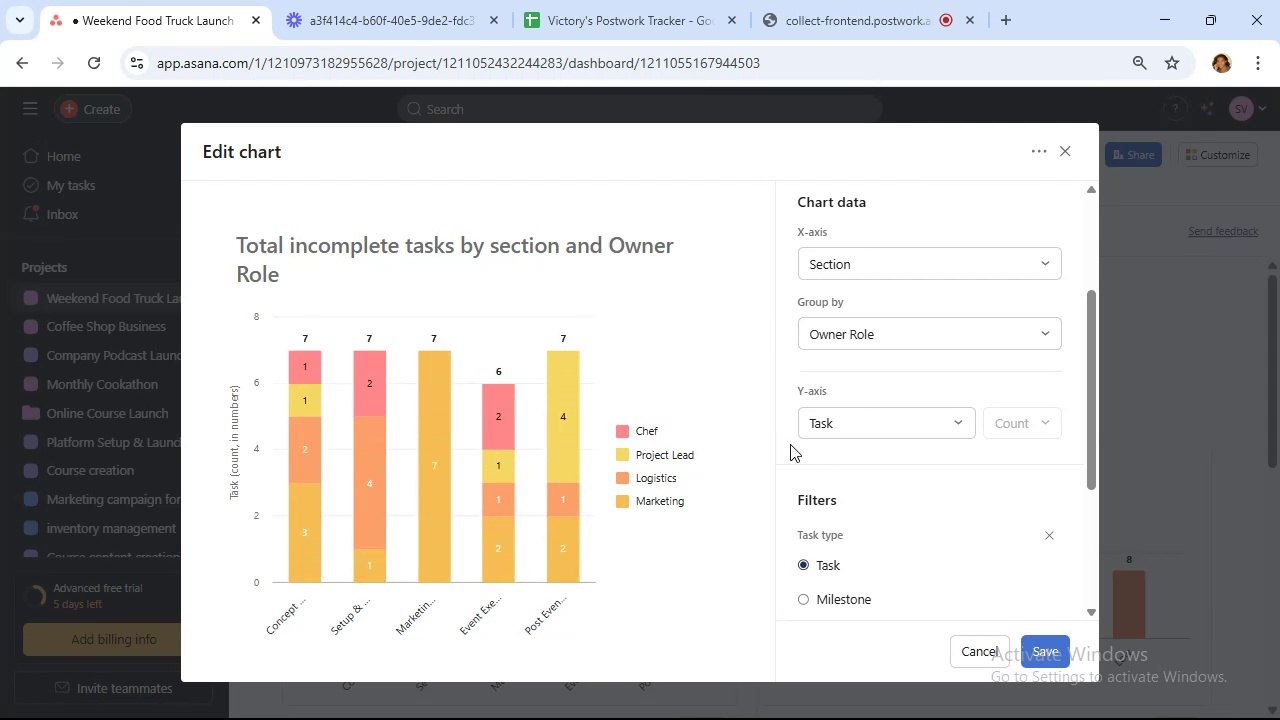 
wait(6.66)
 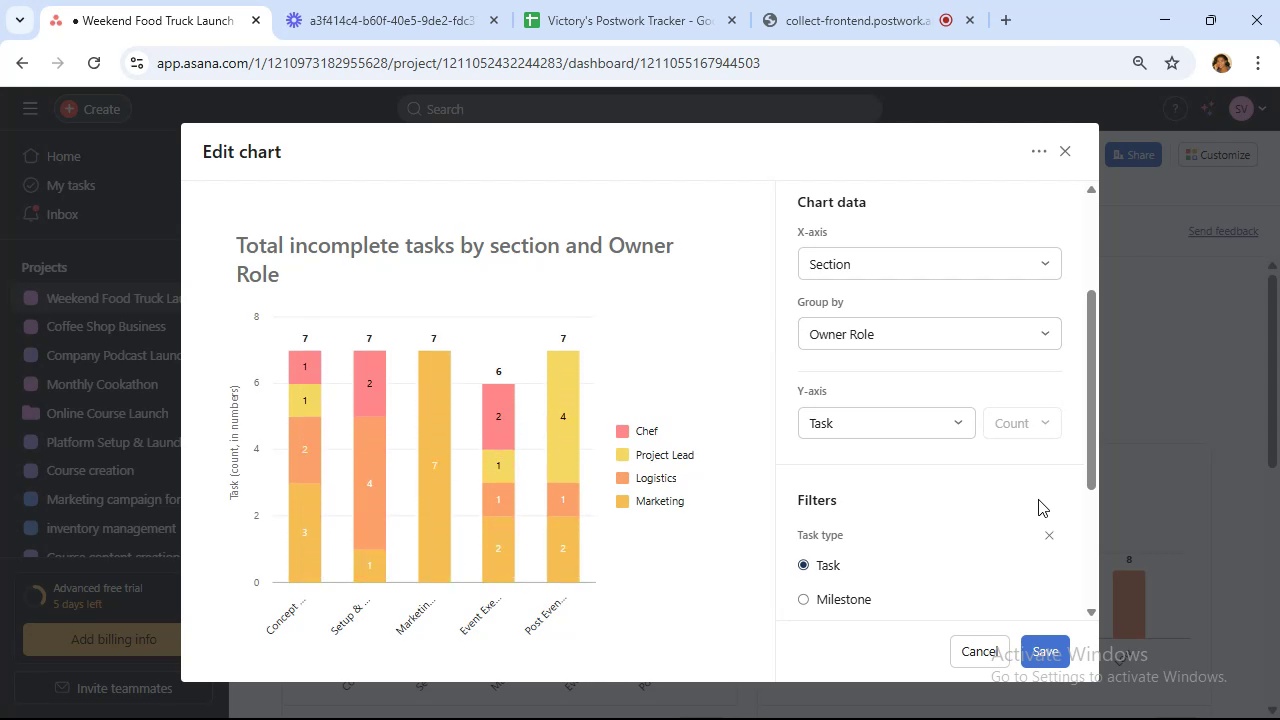 
scroll: coordinate [920, 285], scroll_direction: up, amount: 3.0
 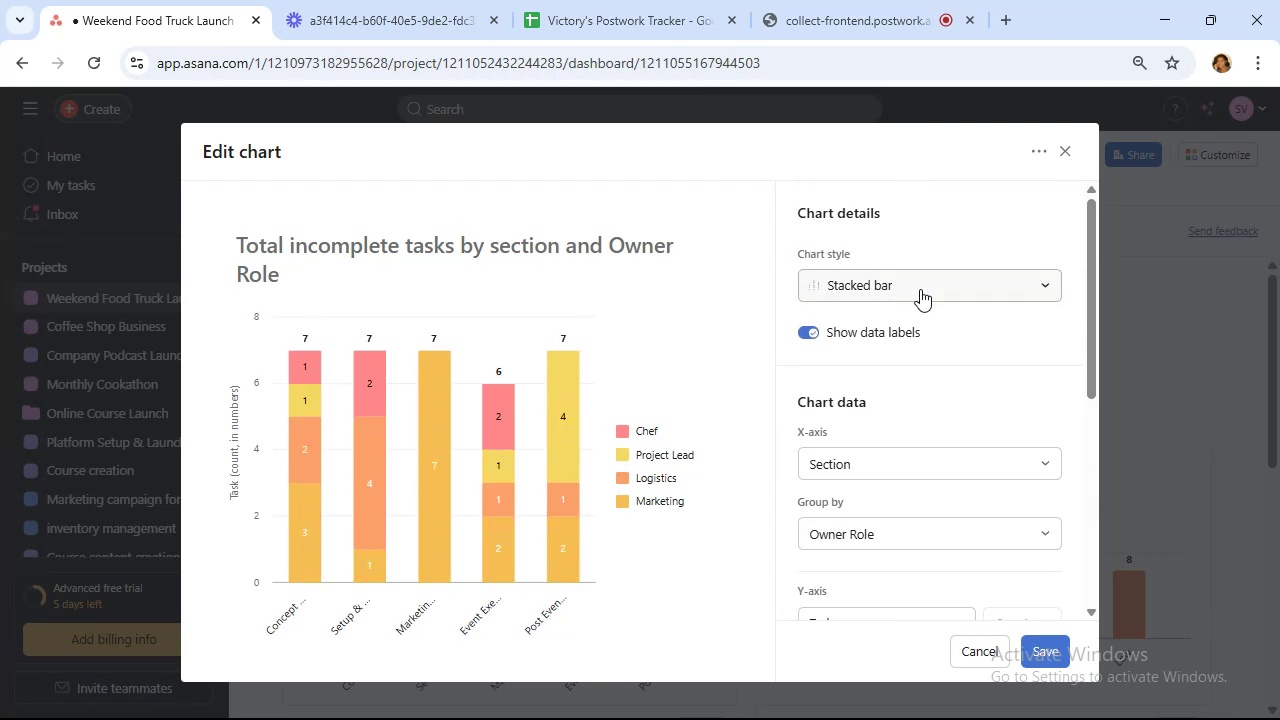 
left_click([920, 289])
 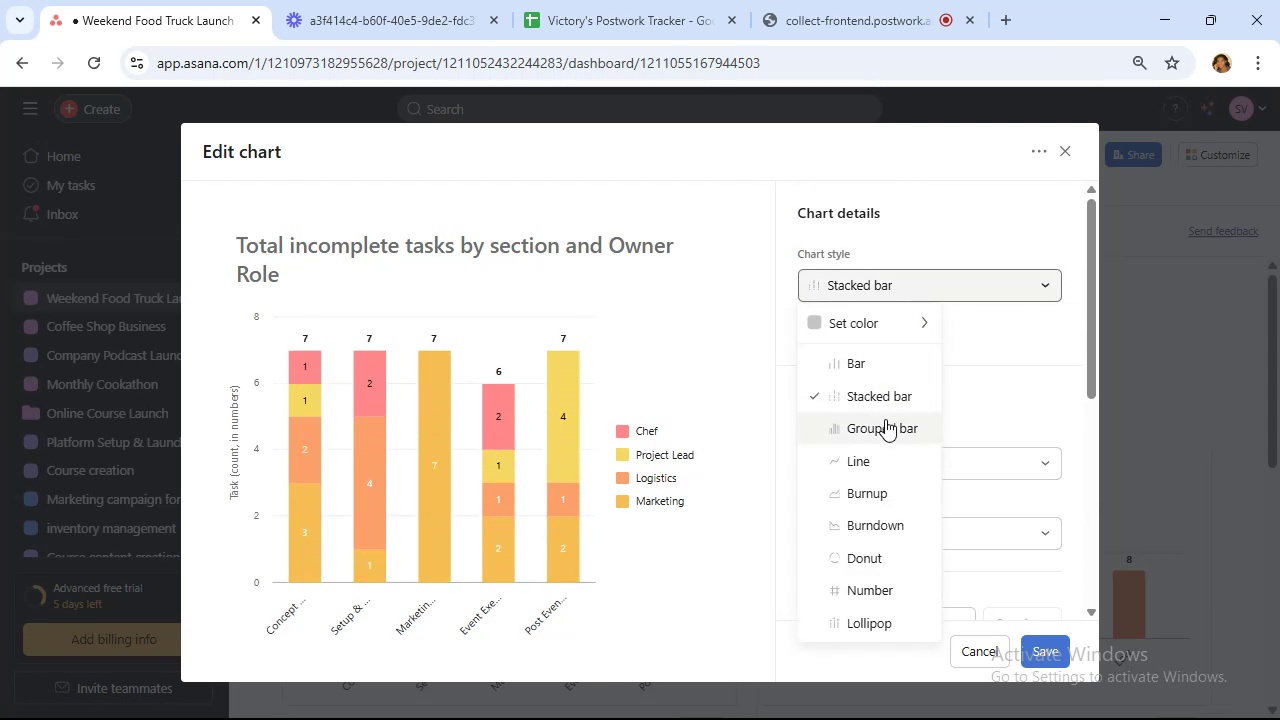 
left_click([885, 420])
 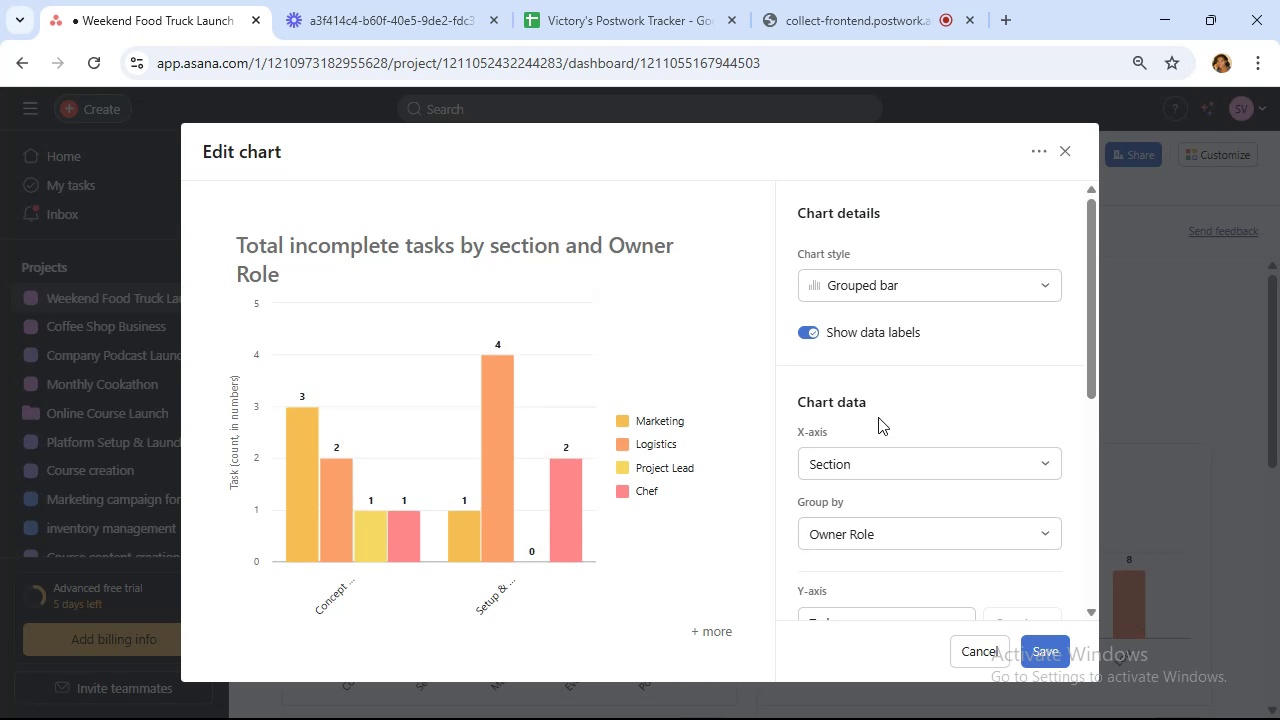 
wait(10.06)
 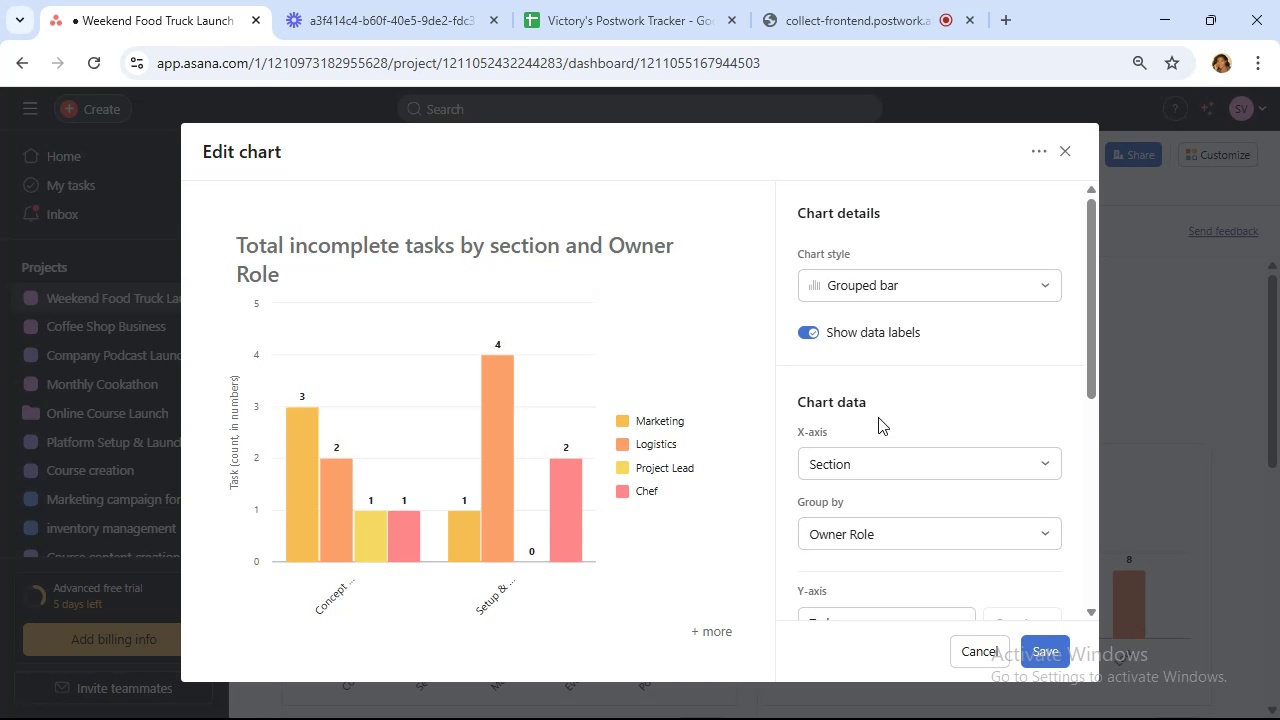 
left_click([693, 629])
 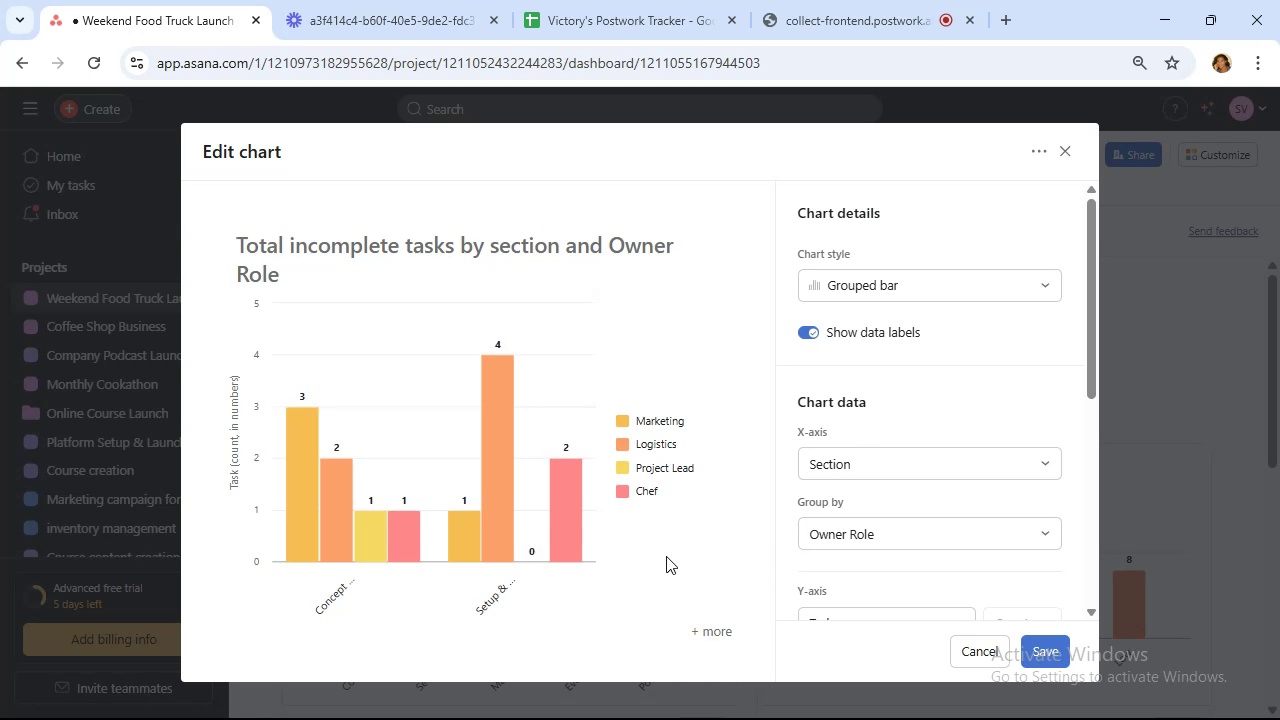 
scroll: coordinate [653, 511], scroll_direction: down, amount: 3.0
 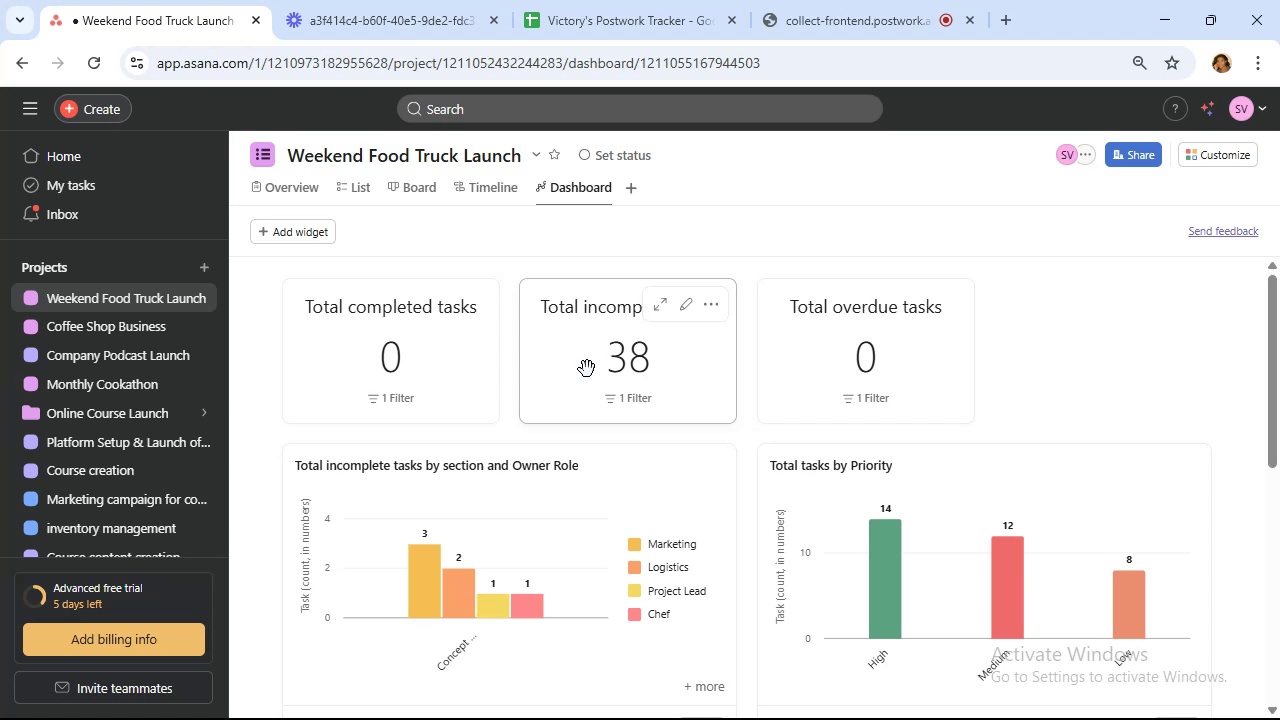 
wait(36.27)
 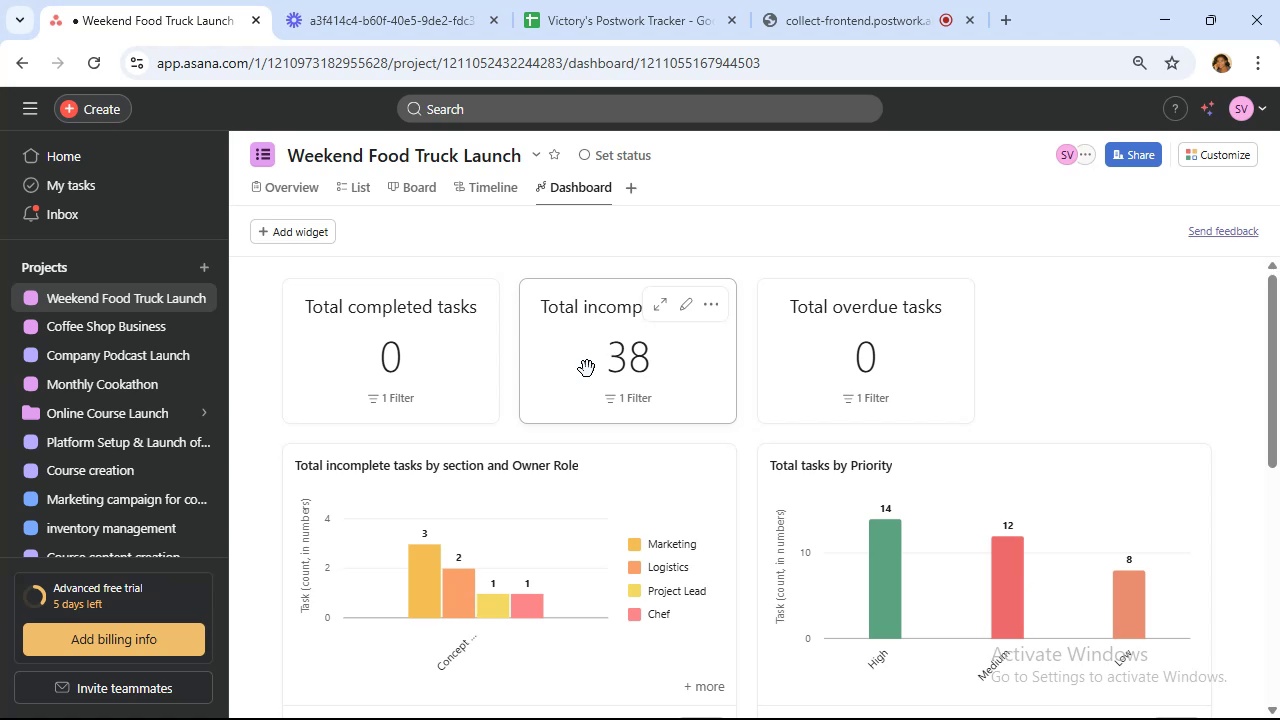 
scroll: coordinate [617, 425], scroll_direction: down, amount: 5.0
 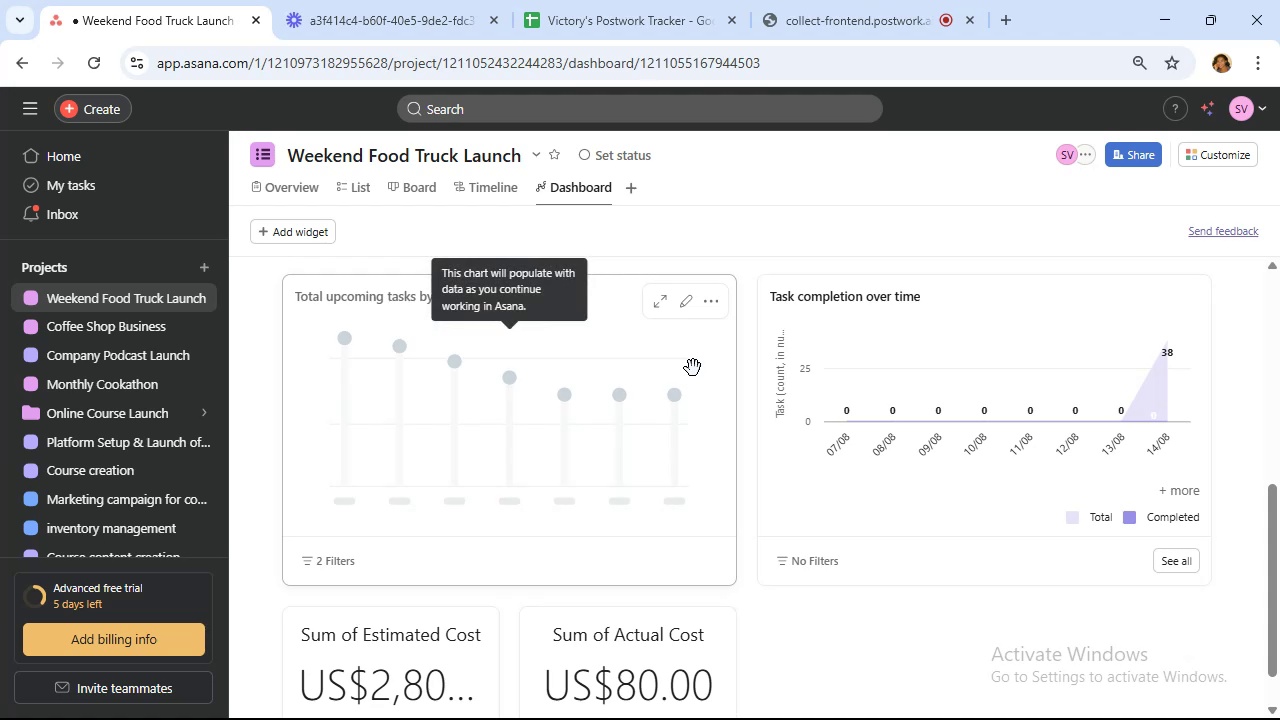 
wait(13.27)
 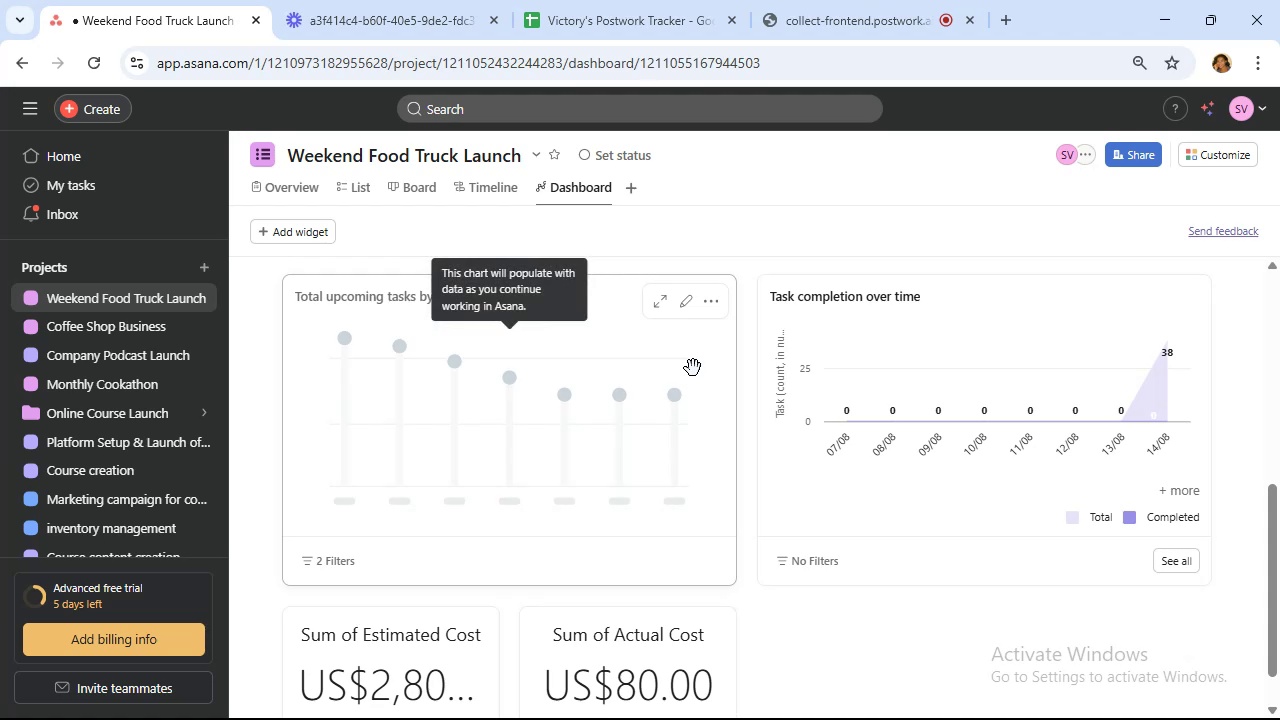 
left_click([686, 299])
 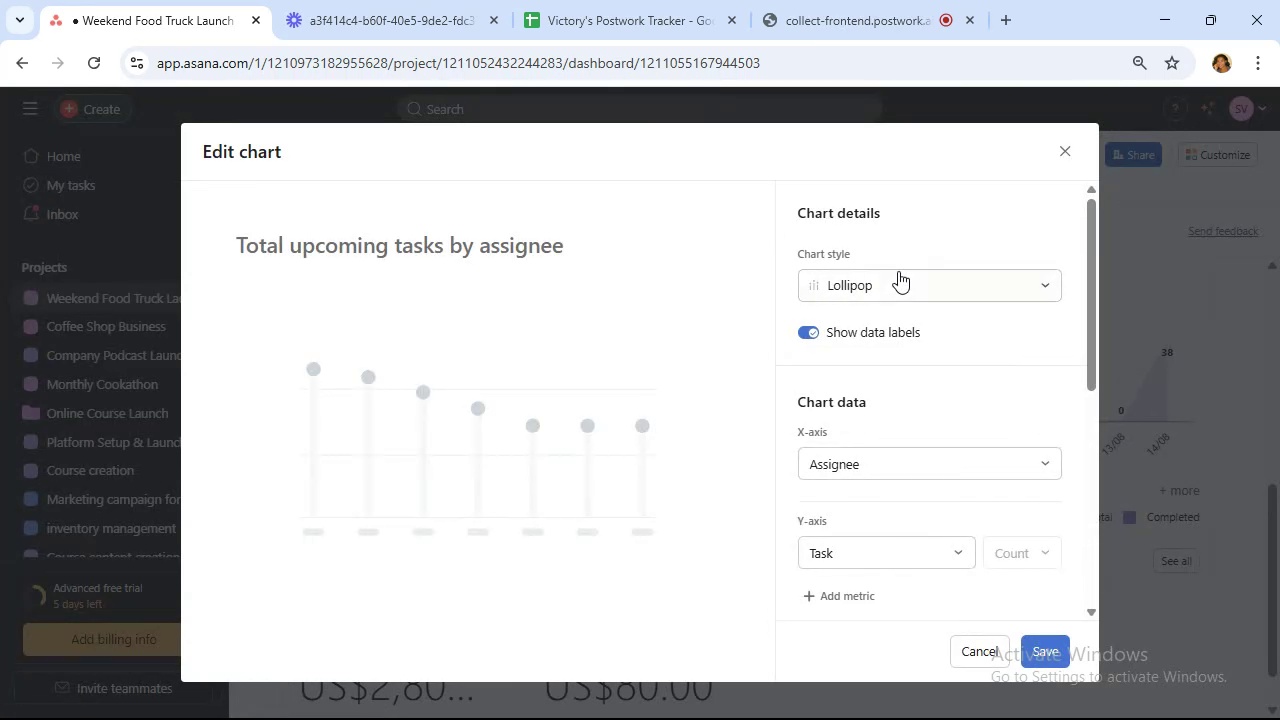 
left_click([892, 278])
 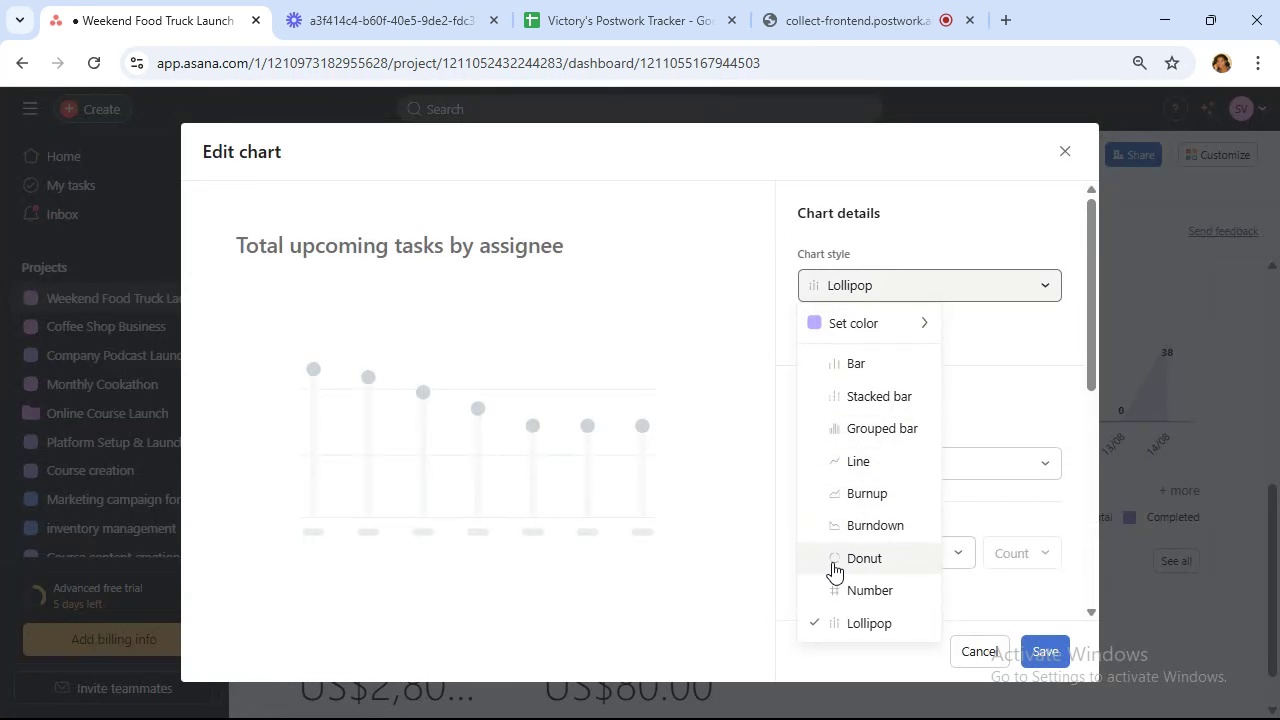 
left_click([837, 591])
 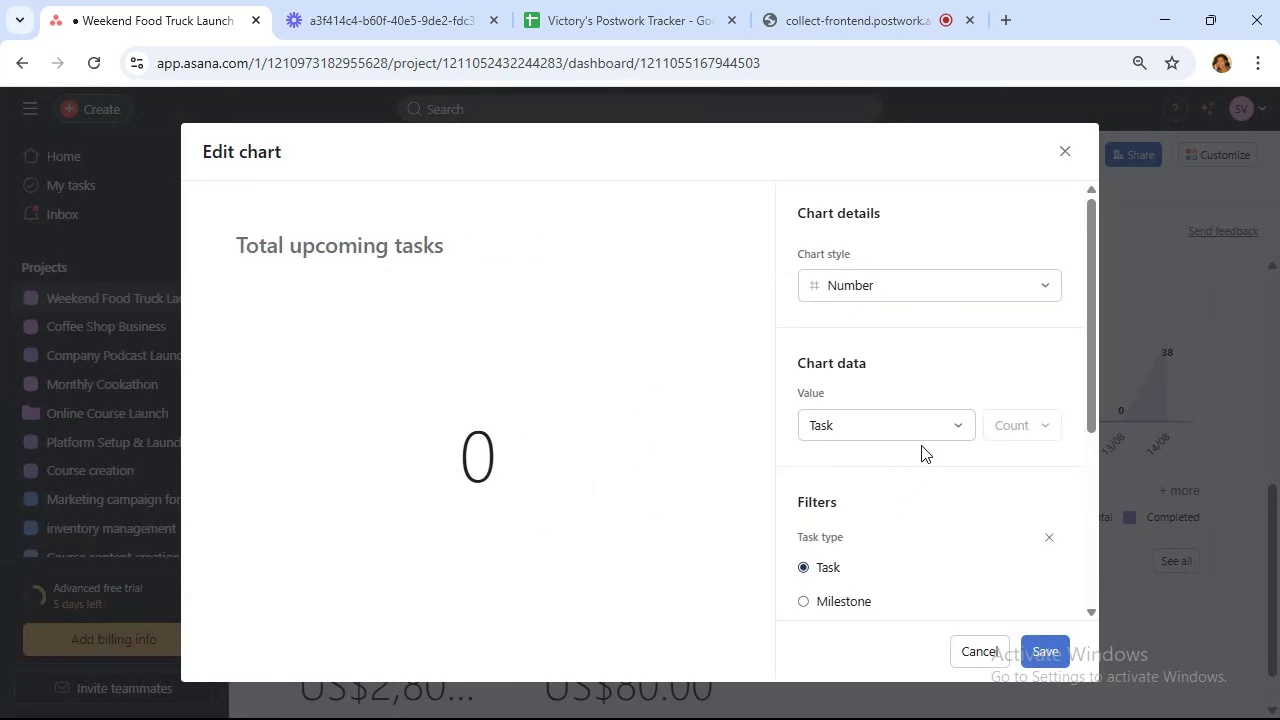 
left_click([920, 432])
 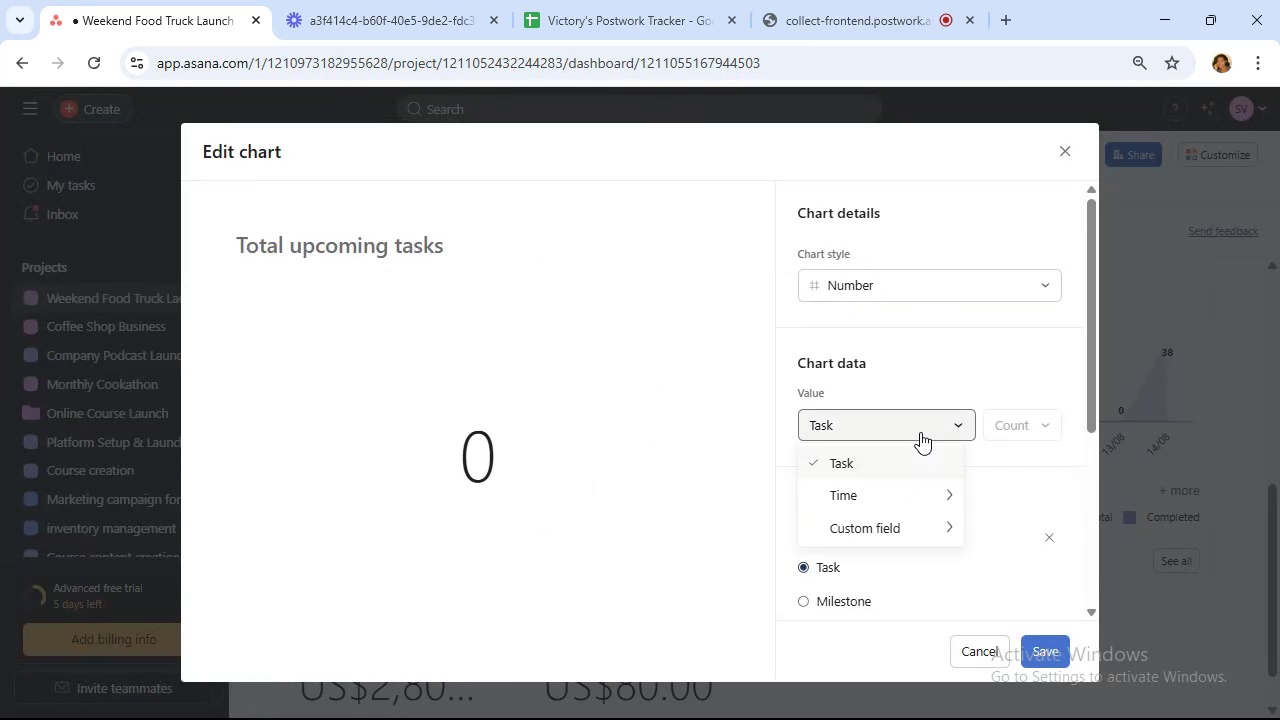 
mouse_move([958, 535])
 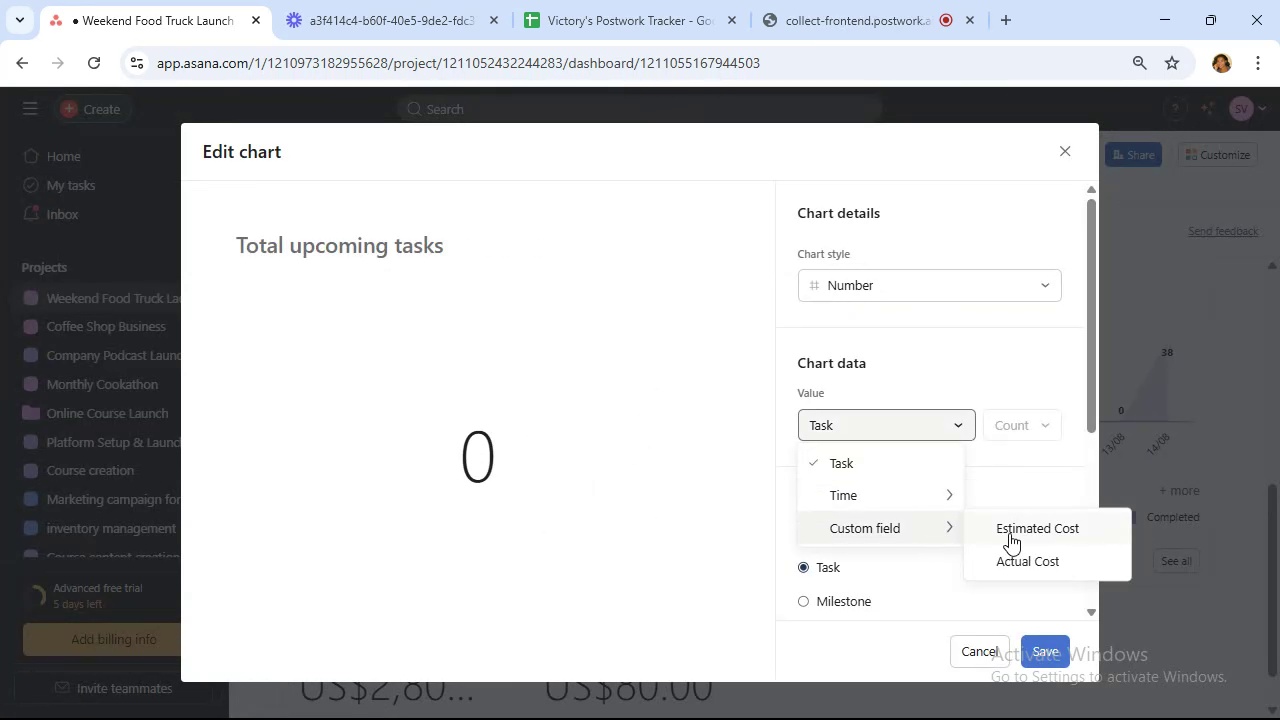 
left_click([1009, 530])
 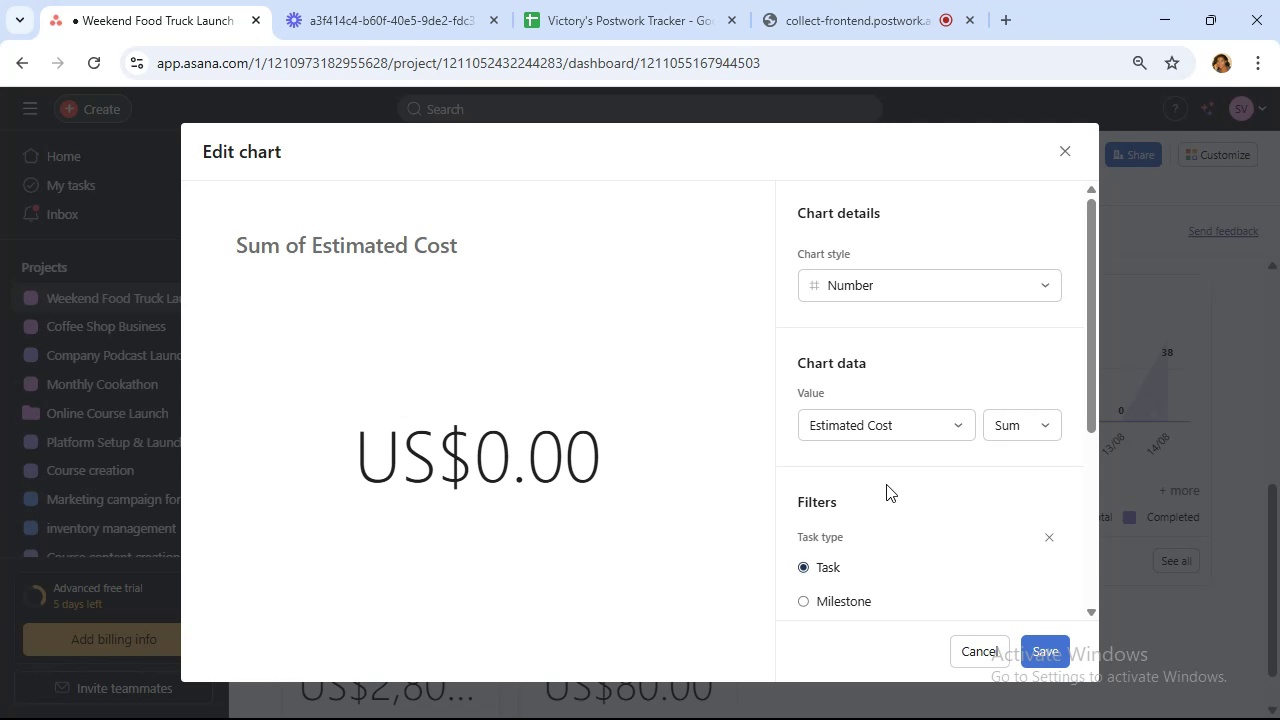 
wait(31.38)
 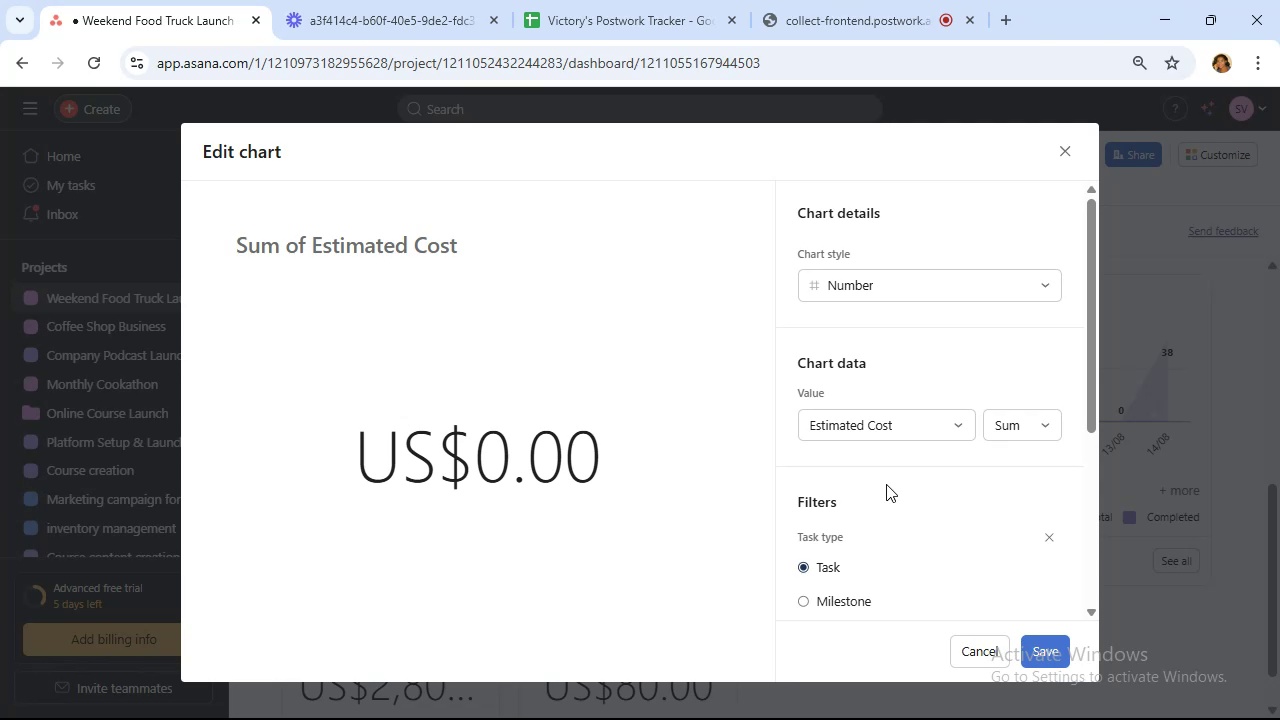 
double_click([455, 249])
 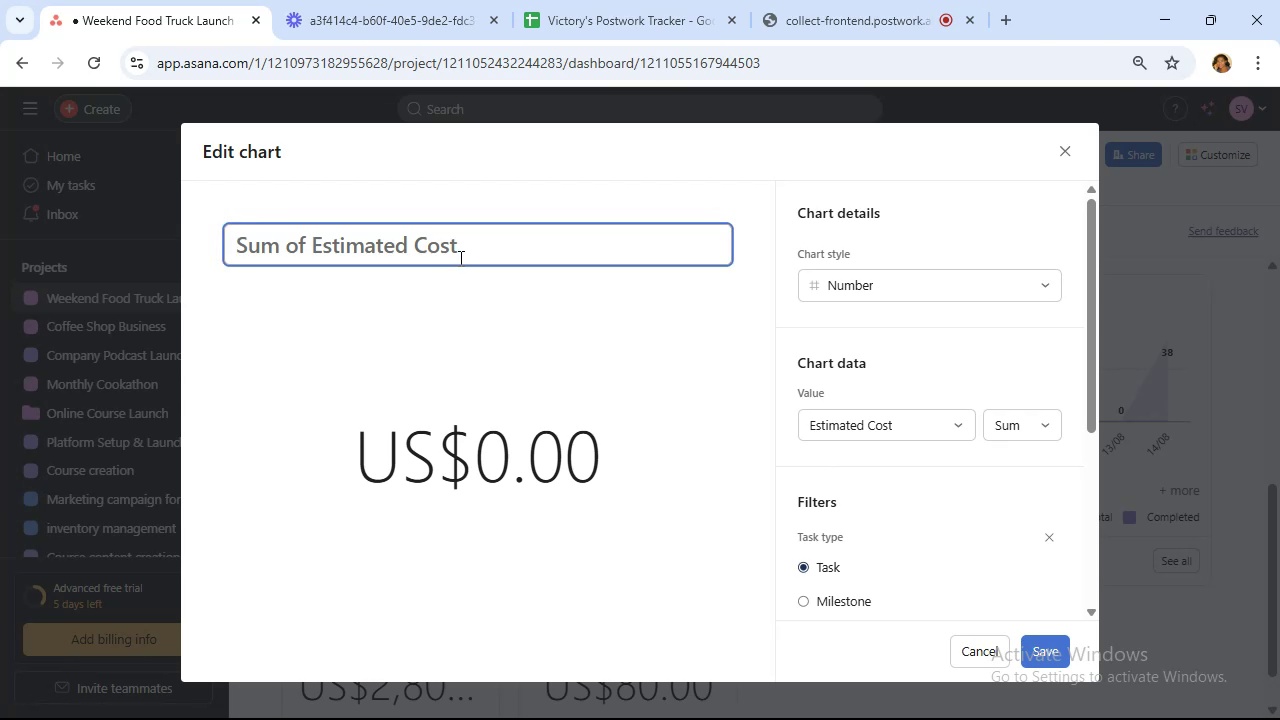 
type(Total Estimated Spend)
 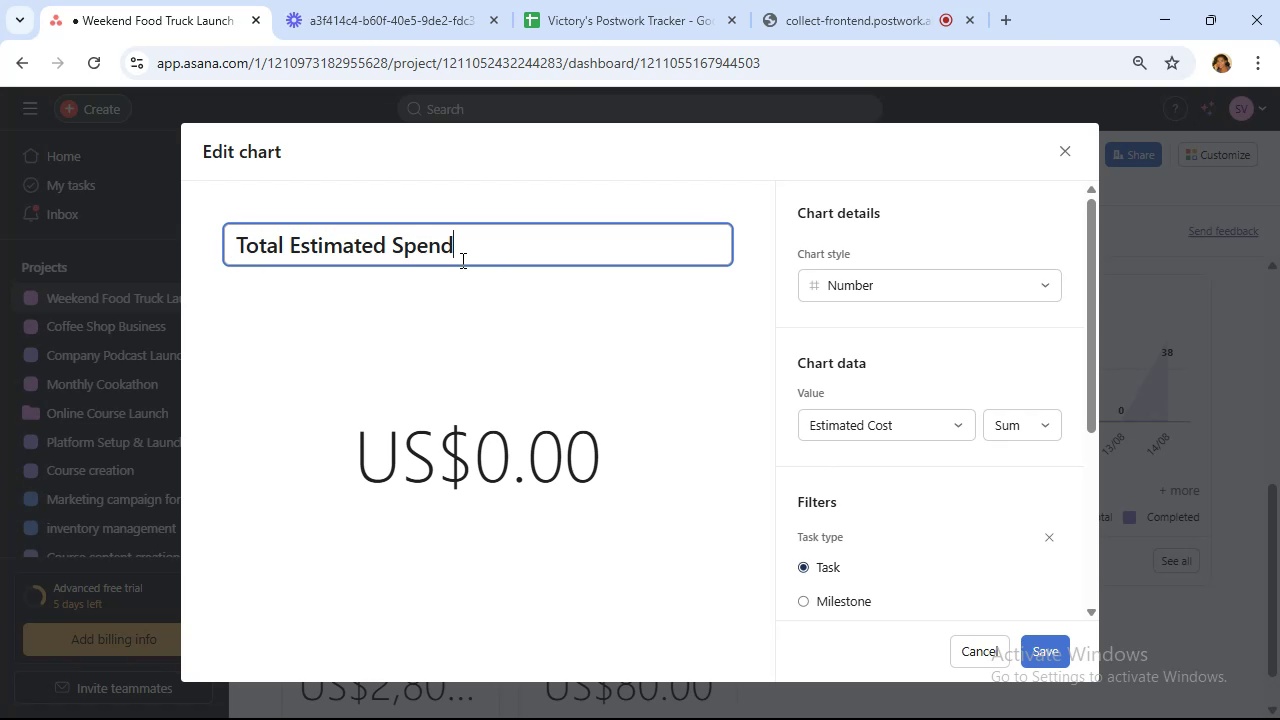 
scroll: coordinate [997, 506], scroll_direction: down, amount: 2.0
 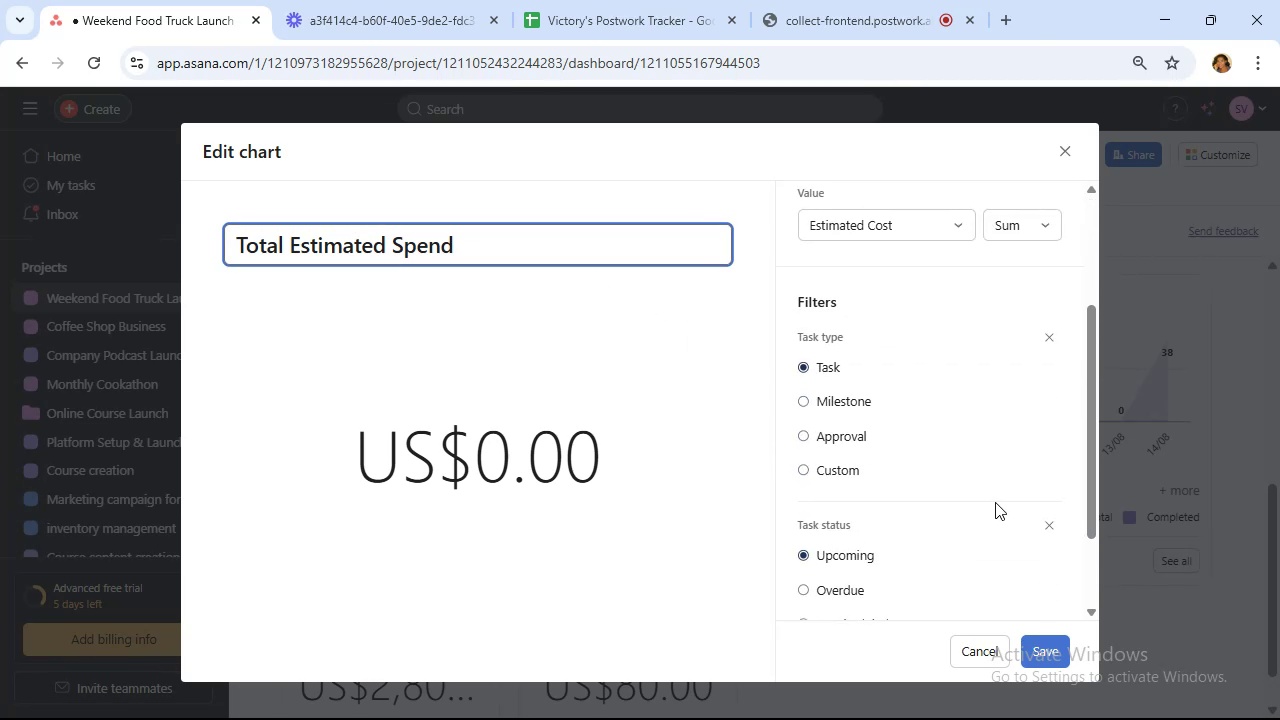 
scroll: coordinate [992, 494], scroll_direction: up, amount: 2.0
 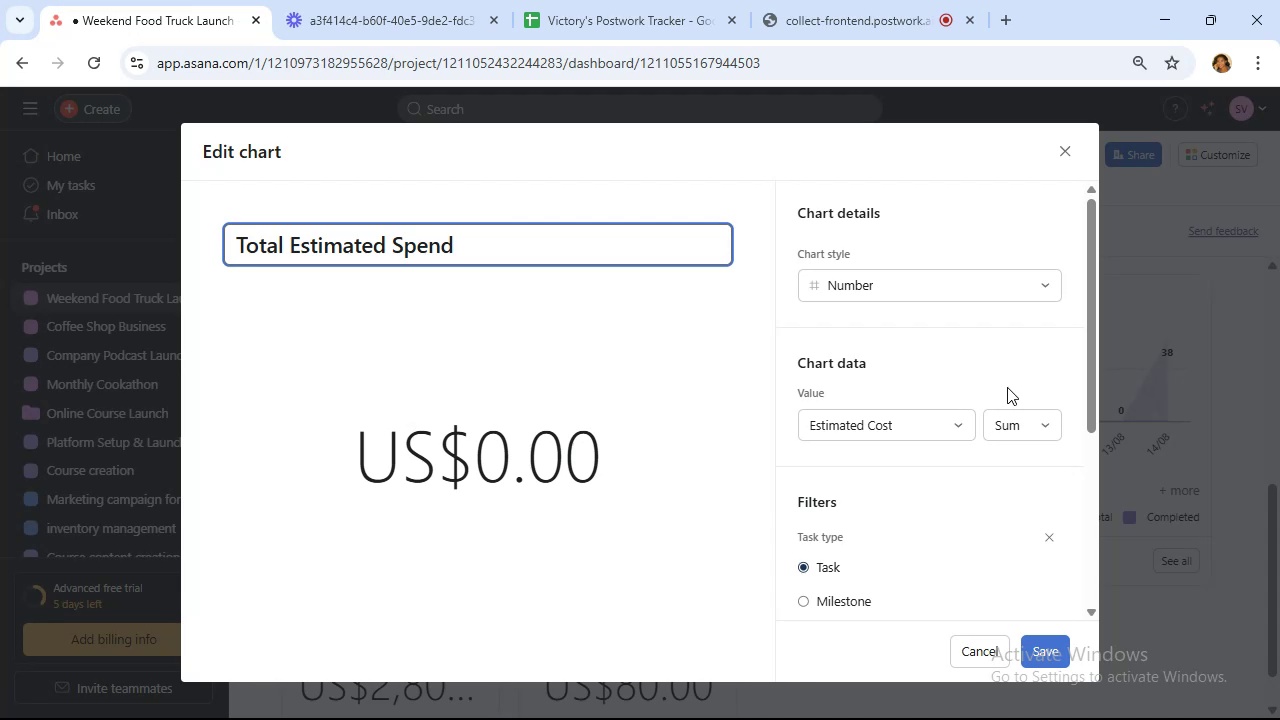 
wait(11.94)
 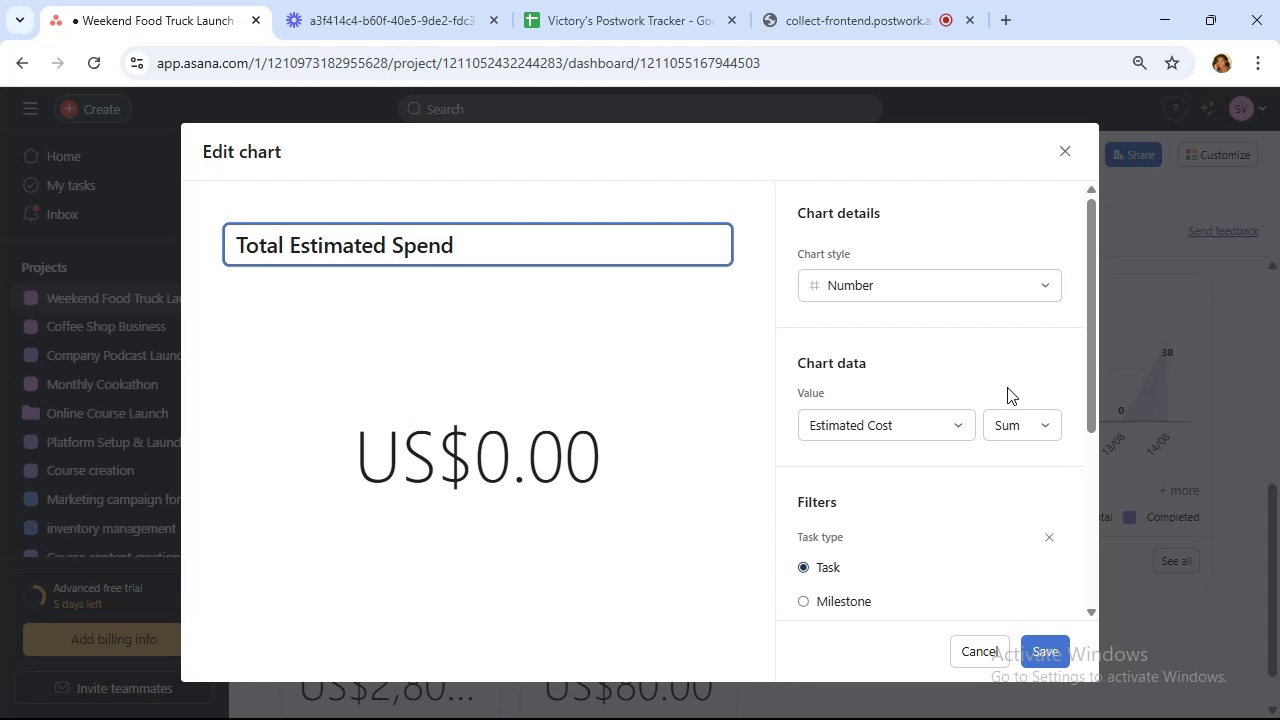 
scroll: coordinate [974, 368], scroll_direction: down, amount: 8.0
 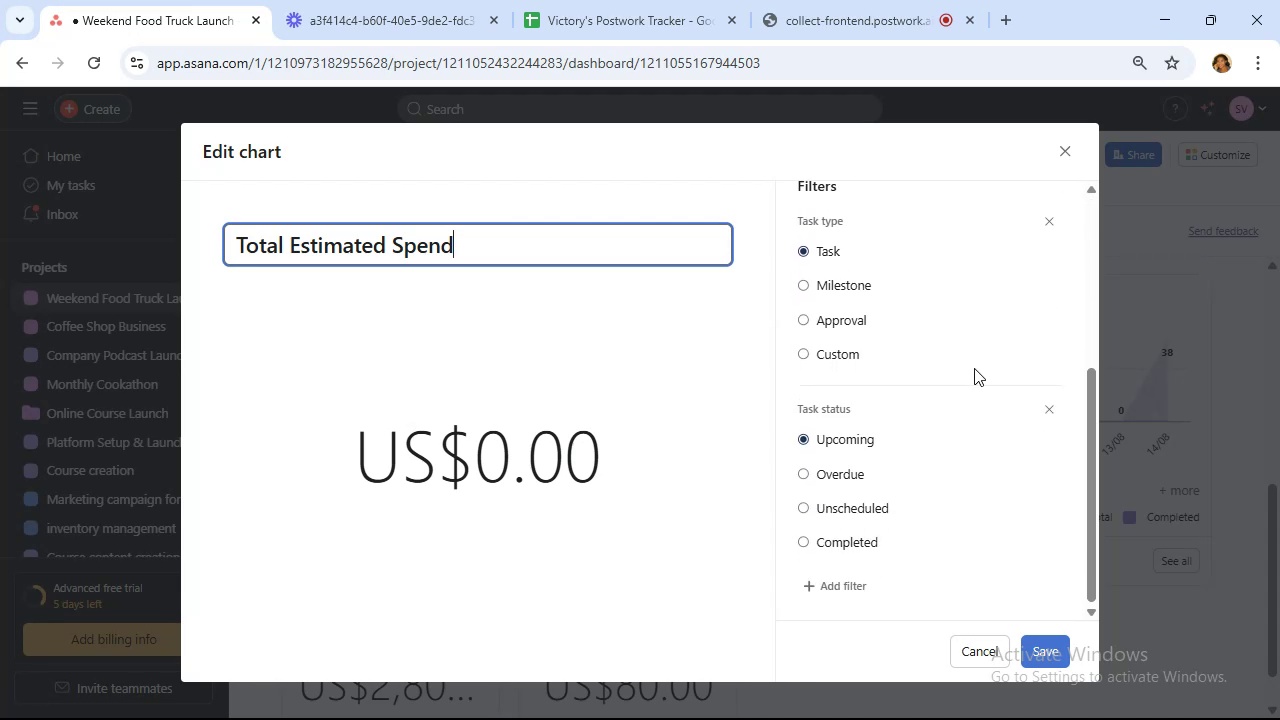 
scroll: coordinate [974, 368], scroll_direction: up, amount: 4.0
 